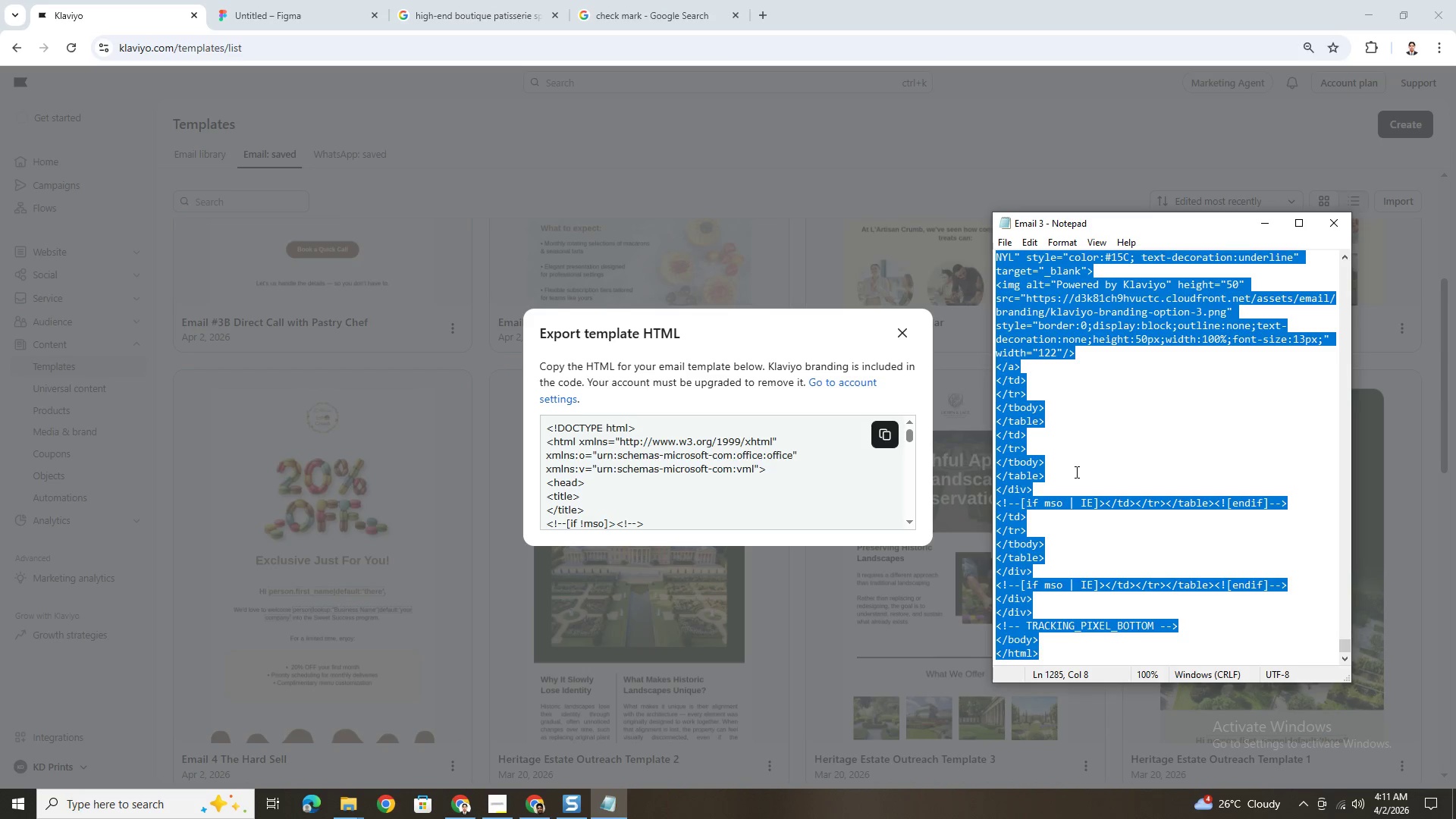 
key(Control+V)
 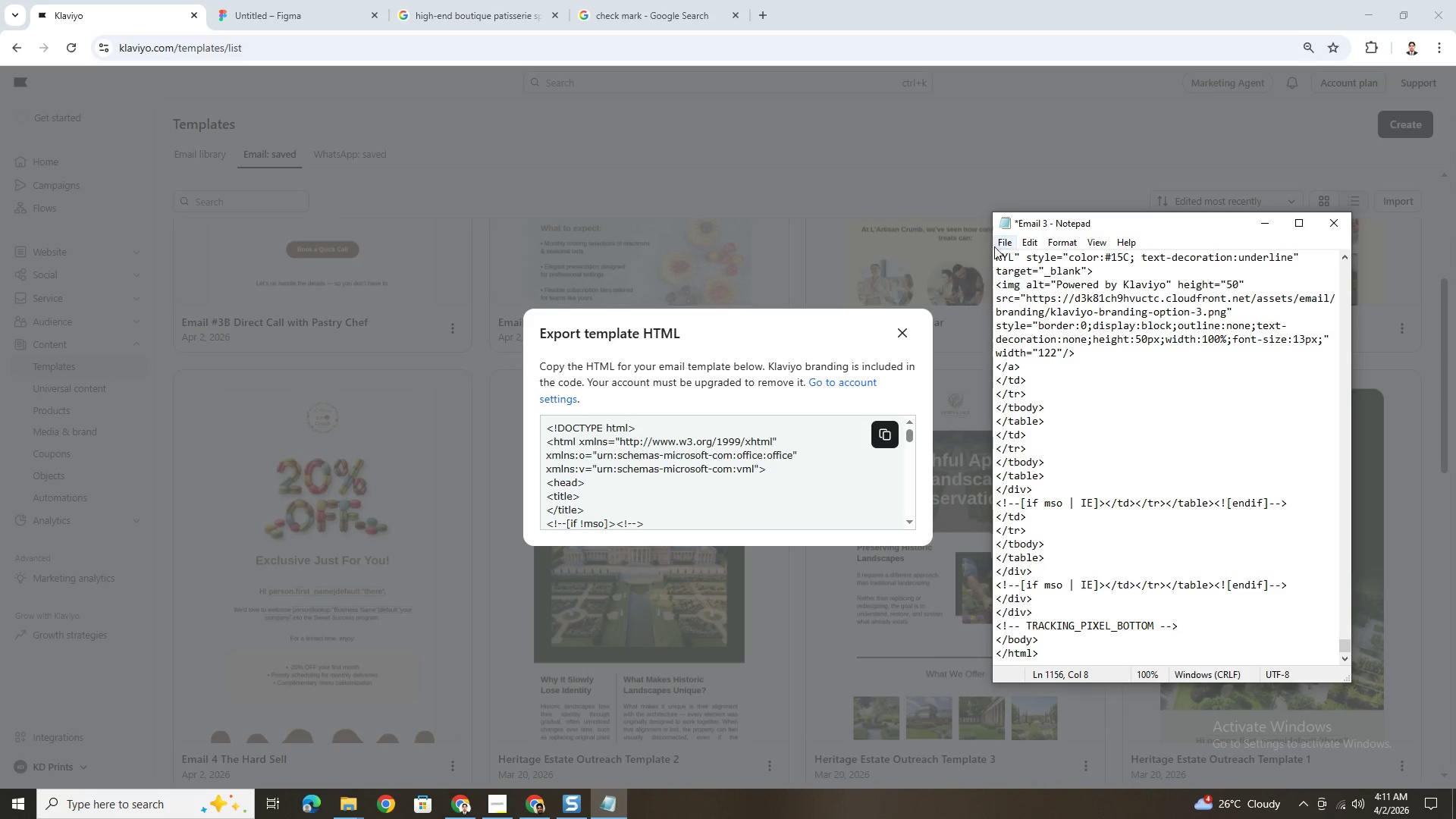 
left_click([1009, 246])
 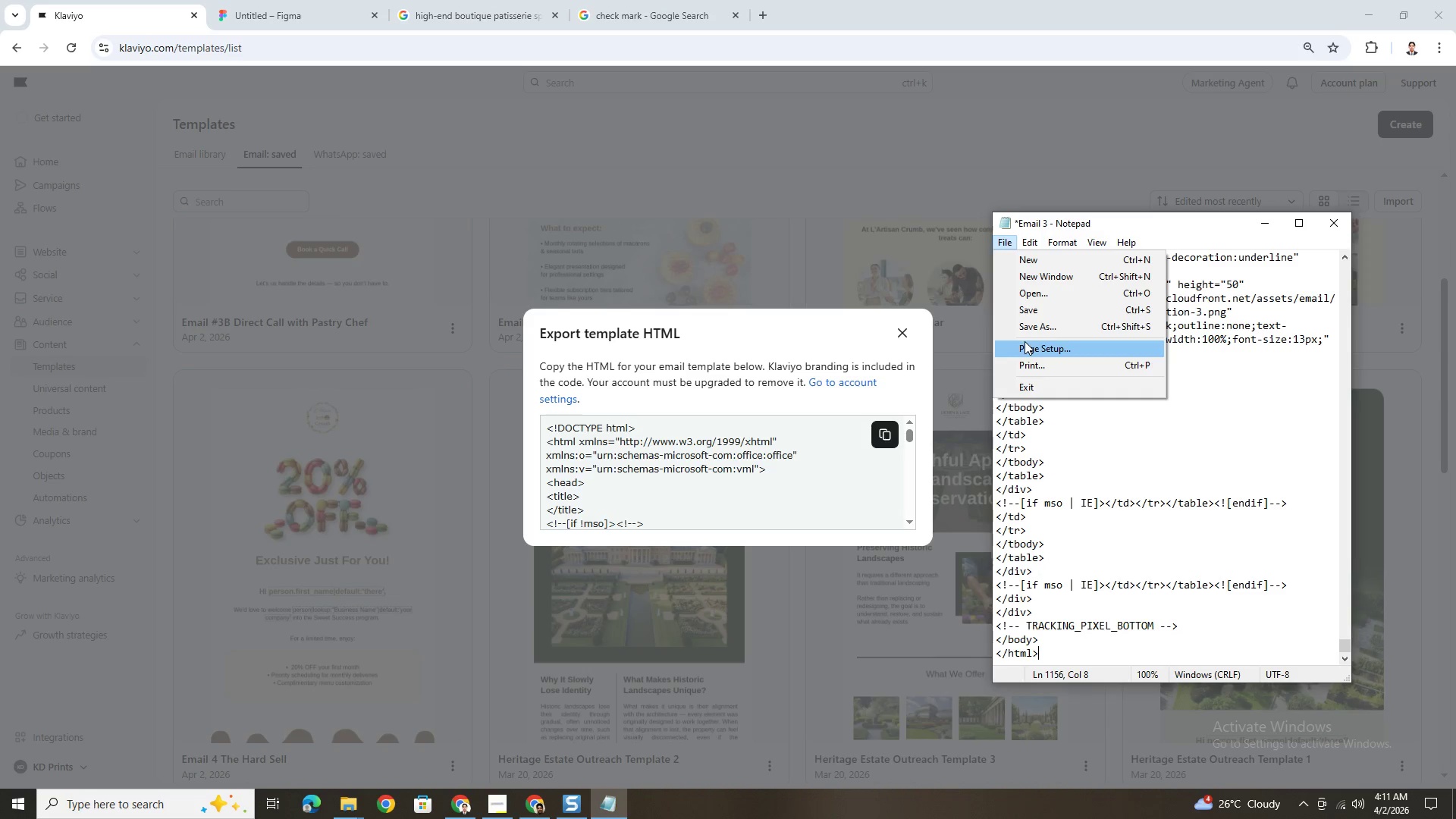 
left_click([1025, 332])
 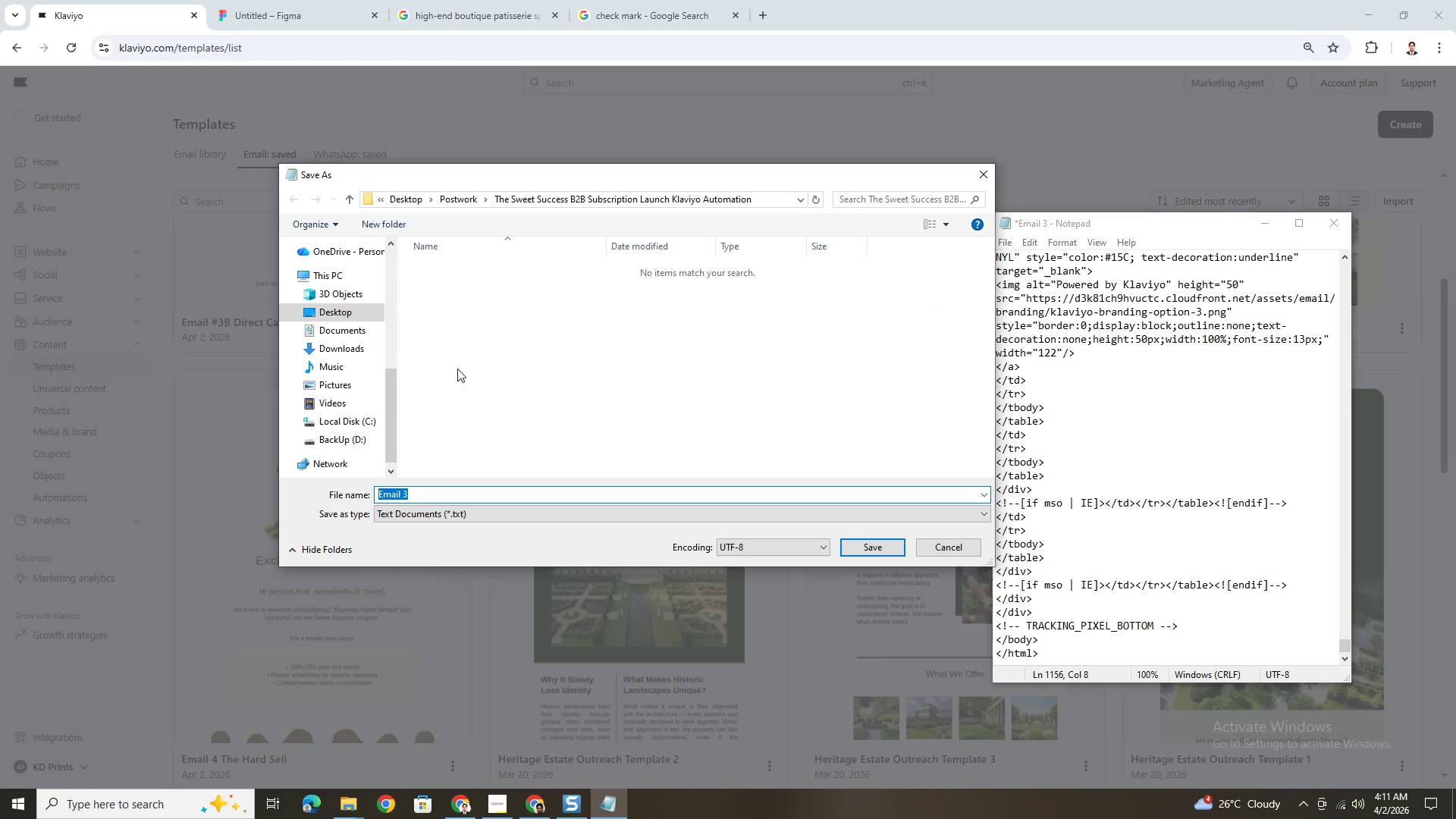 
left_click([447, 490])
 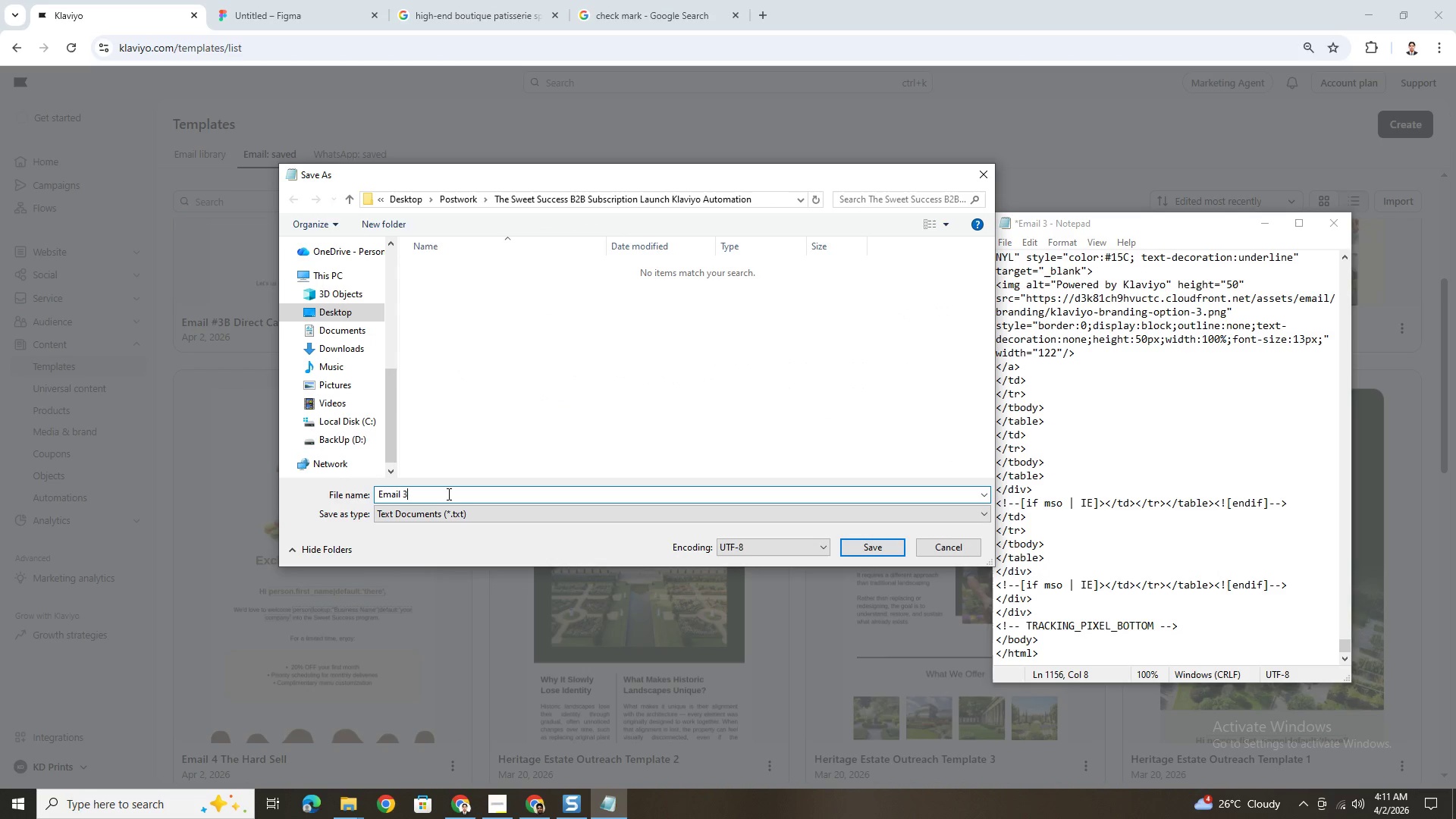 
key(Backspace)
type(4.html)
 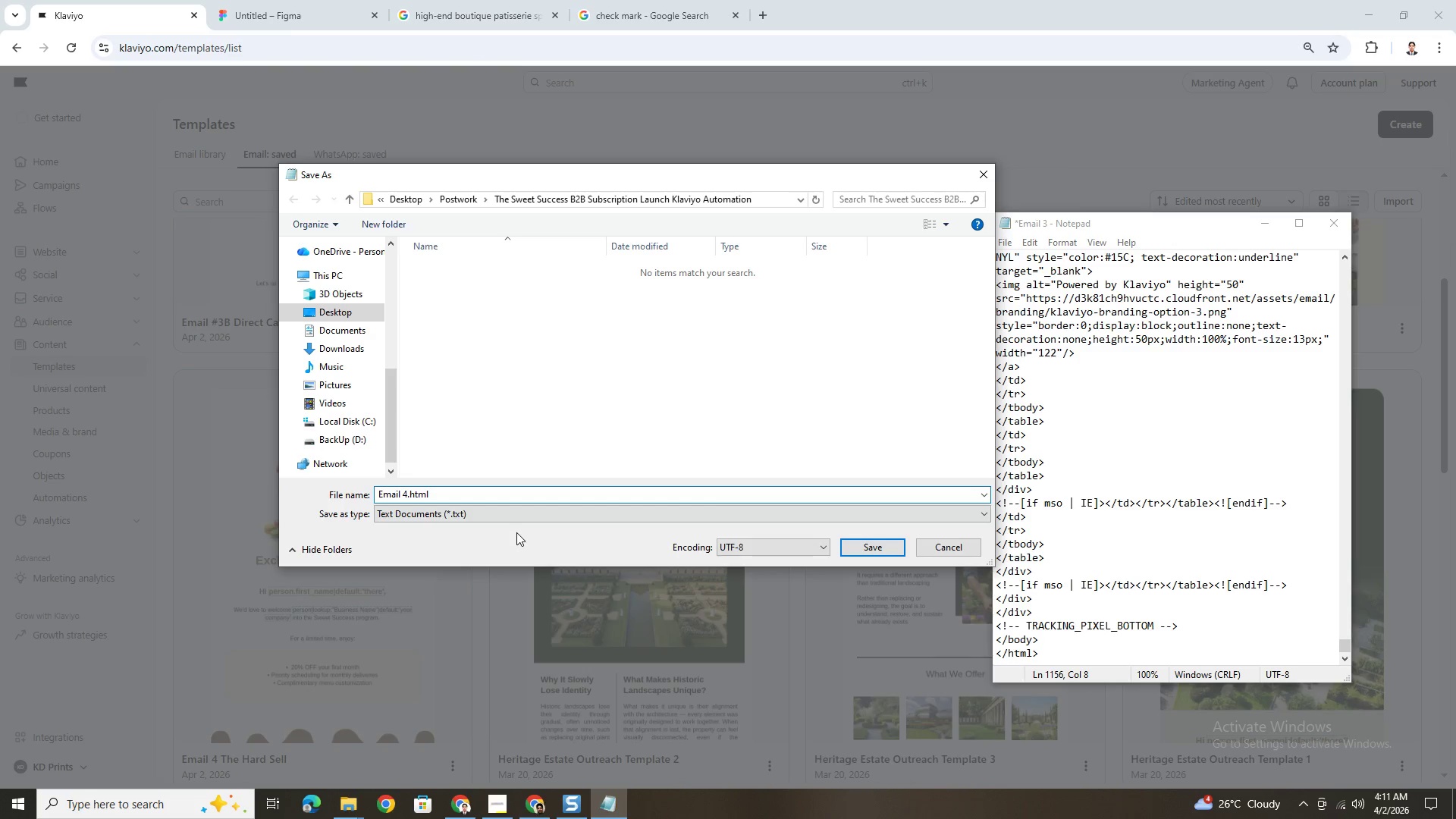 
left_click([531, 510])
 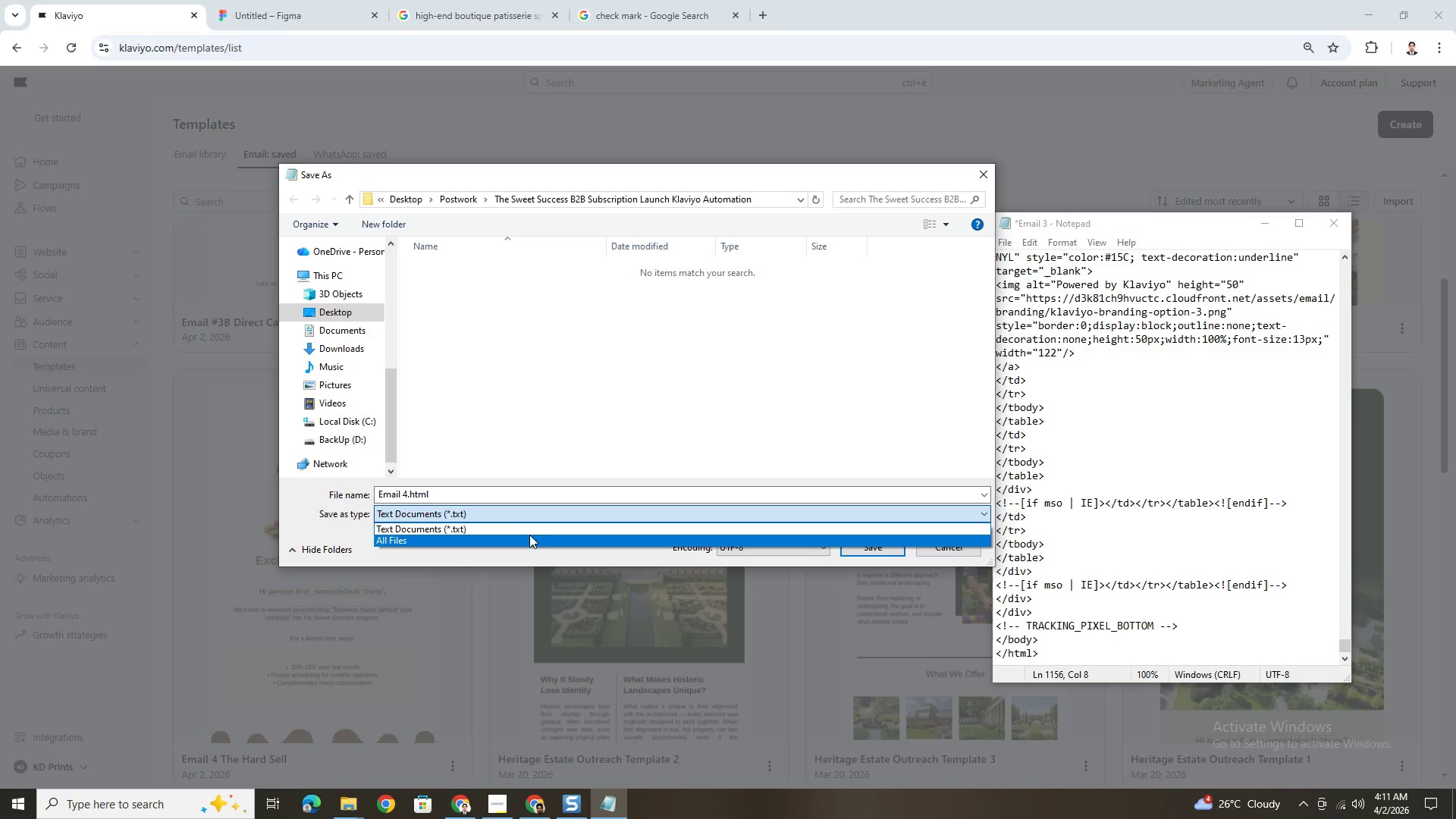 
left_click([529, 535])
 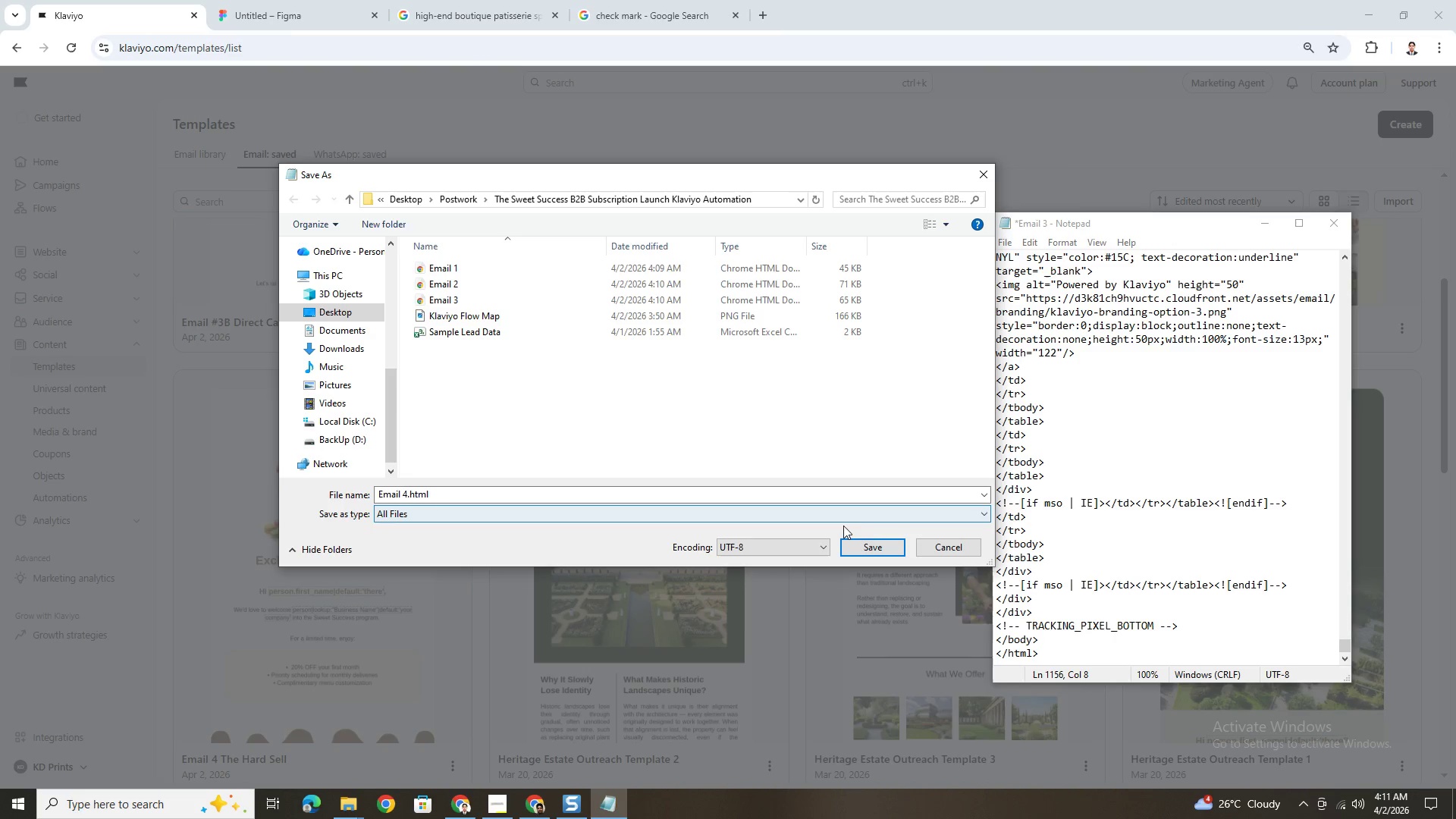 
left_click([868, 545])
 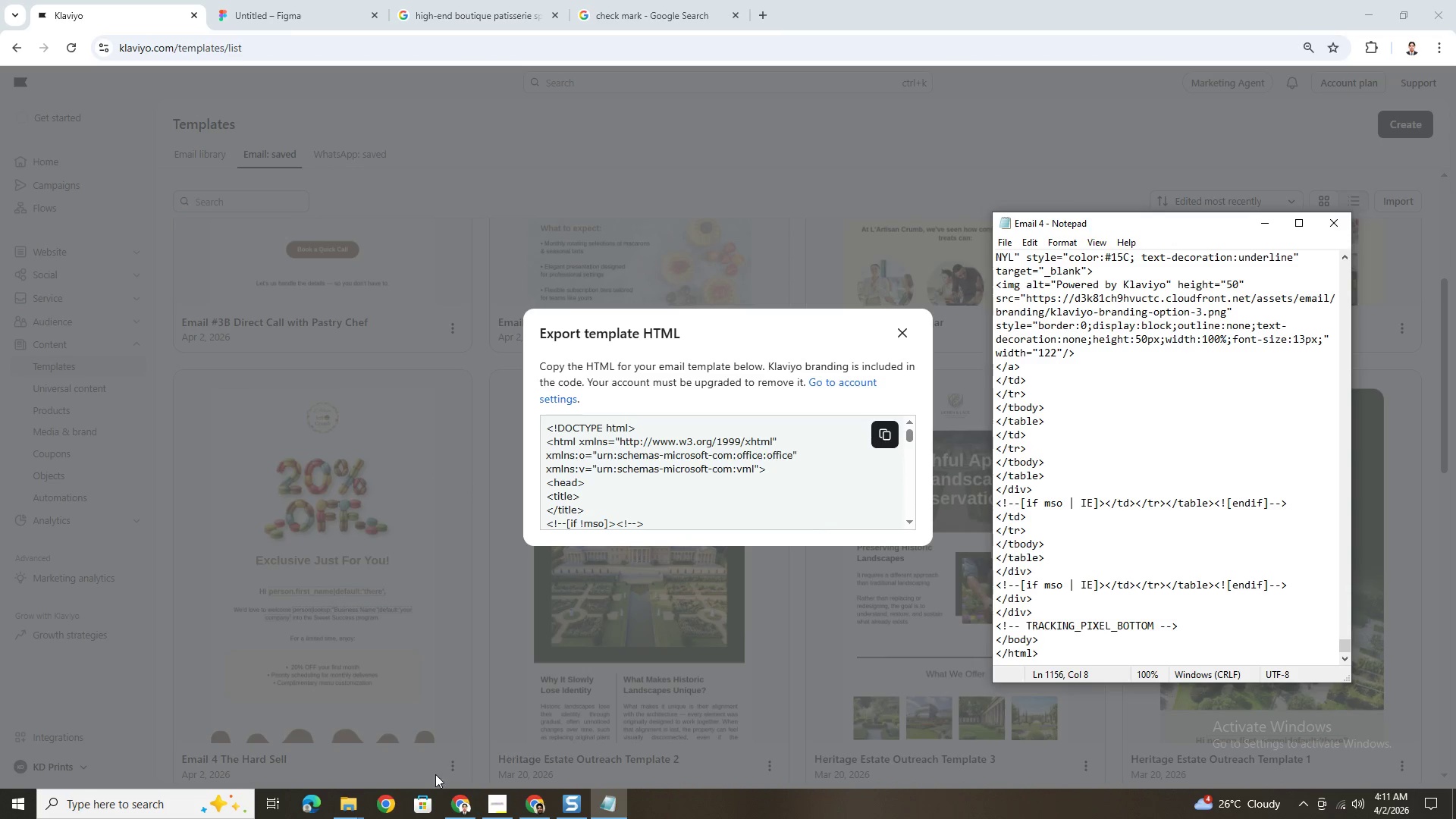 
left_click([351, 799])
 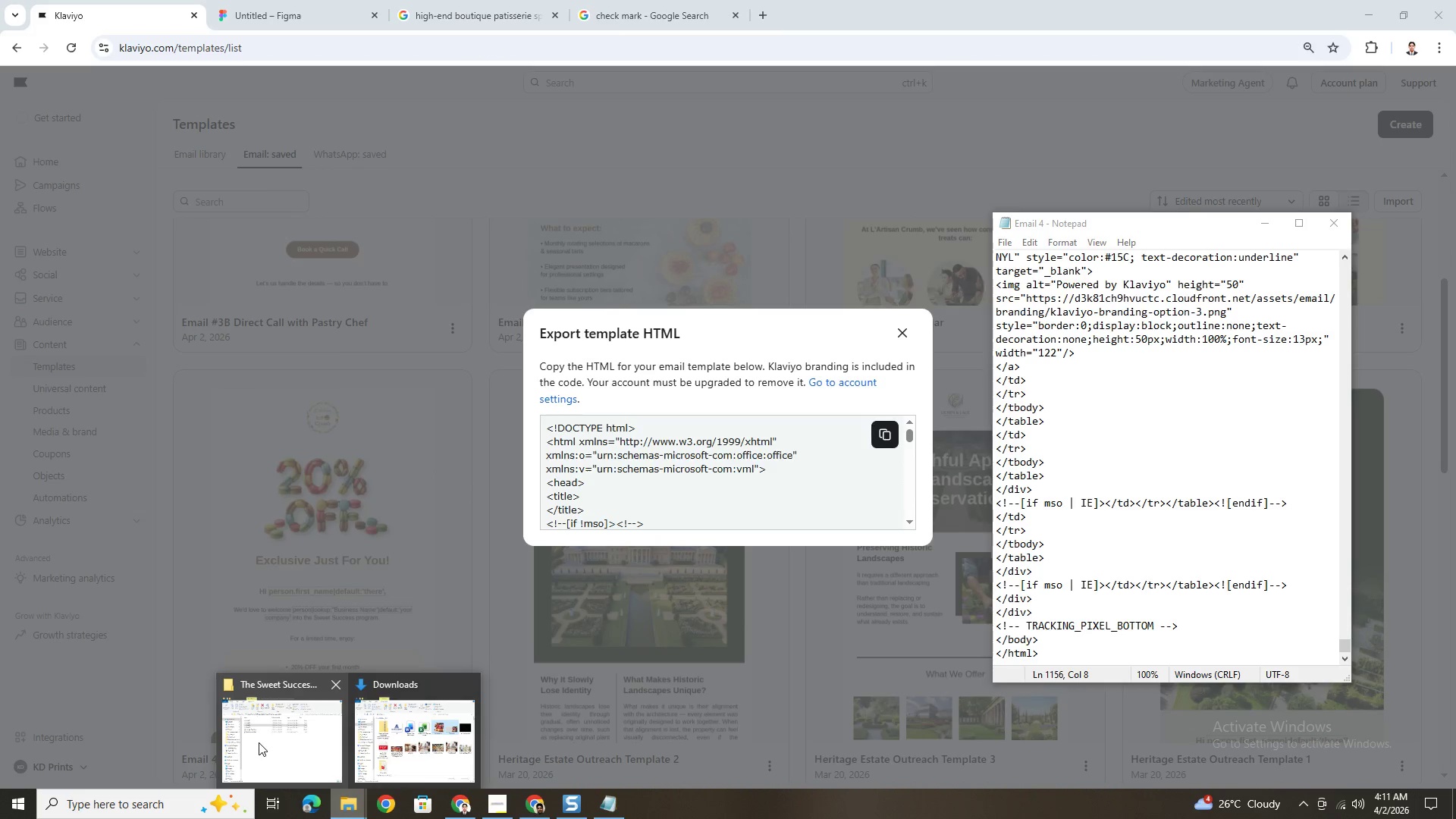 
left_click([259, 742])
 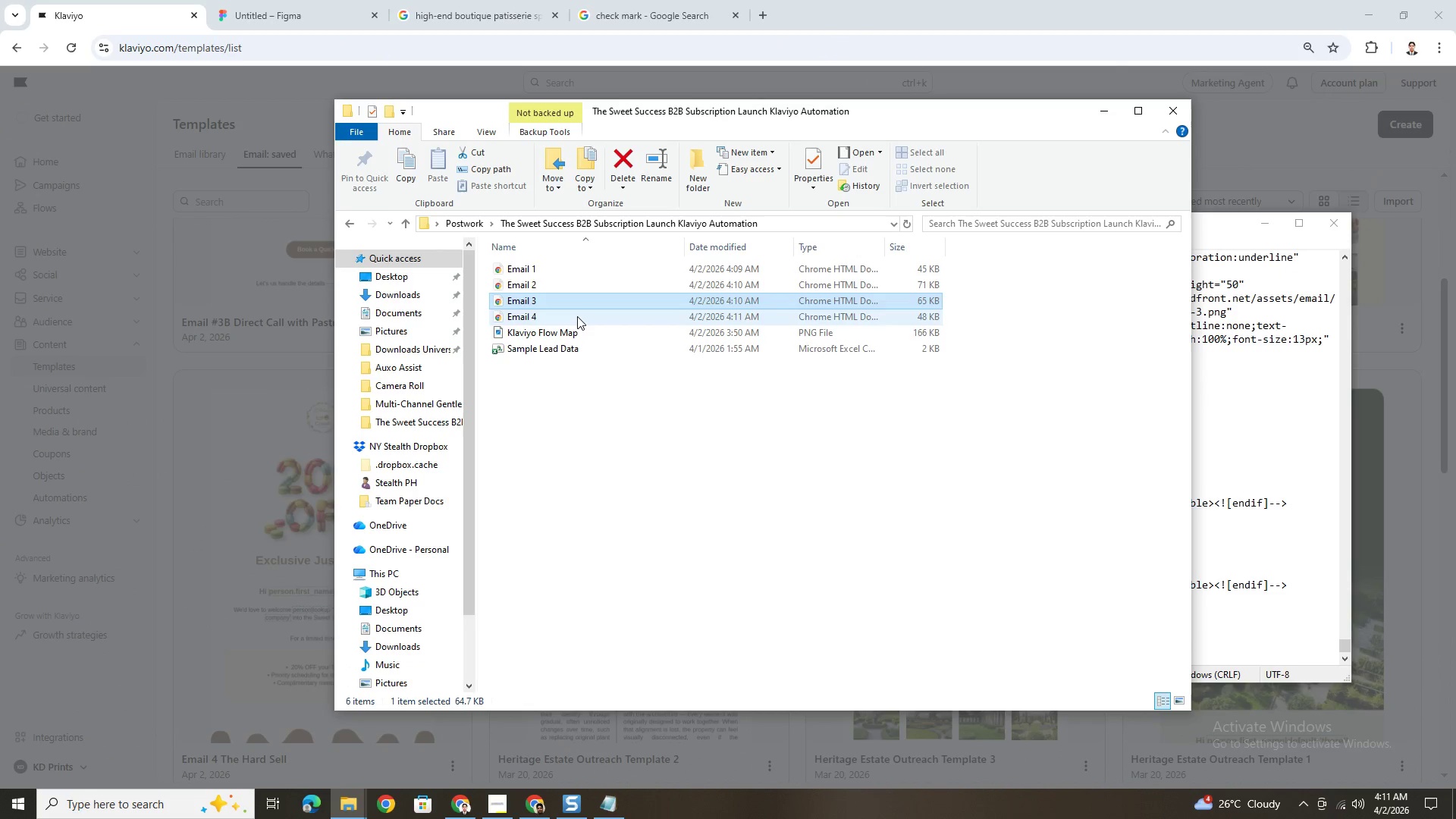 
double_click([577, 316])
 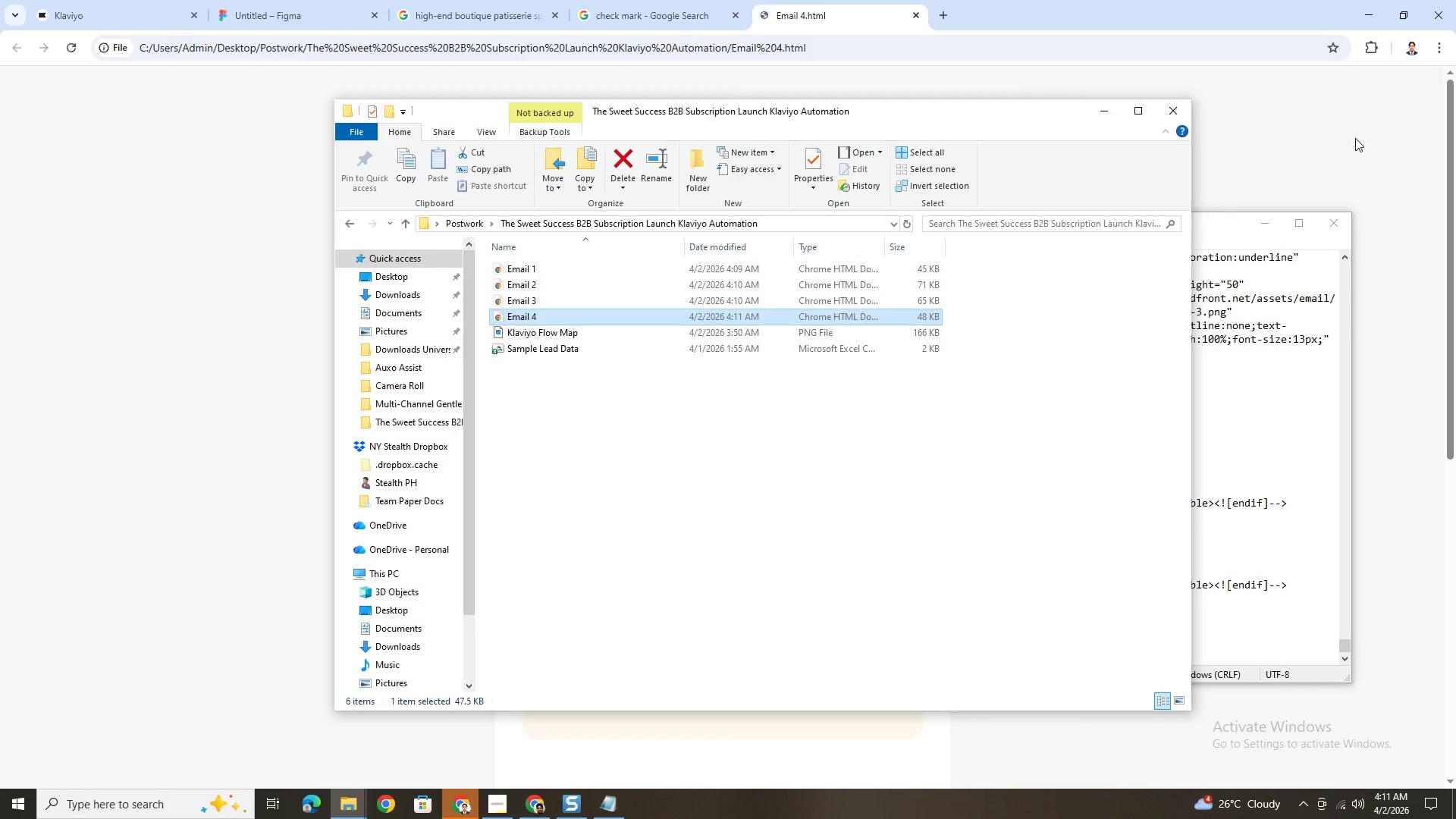 
left_click([1342, 99])
 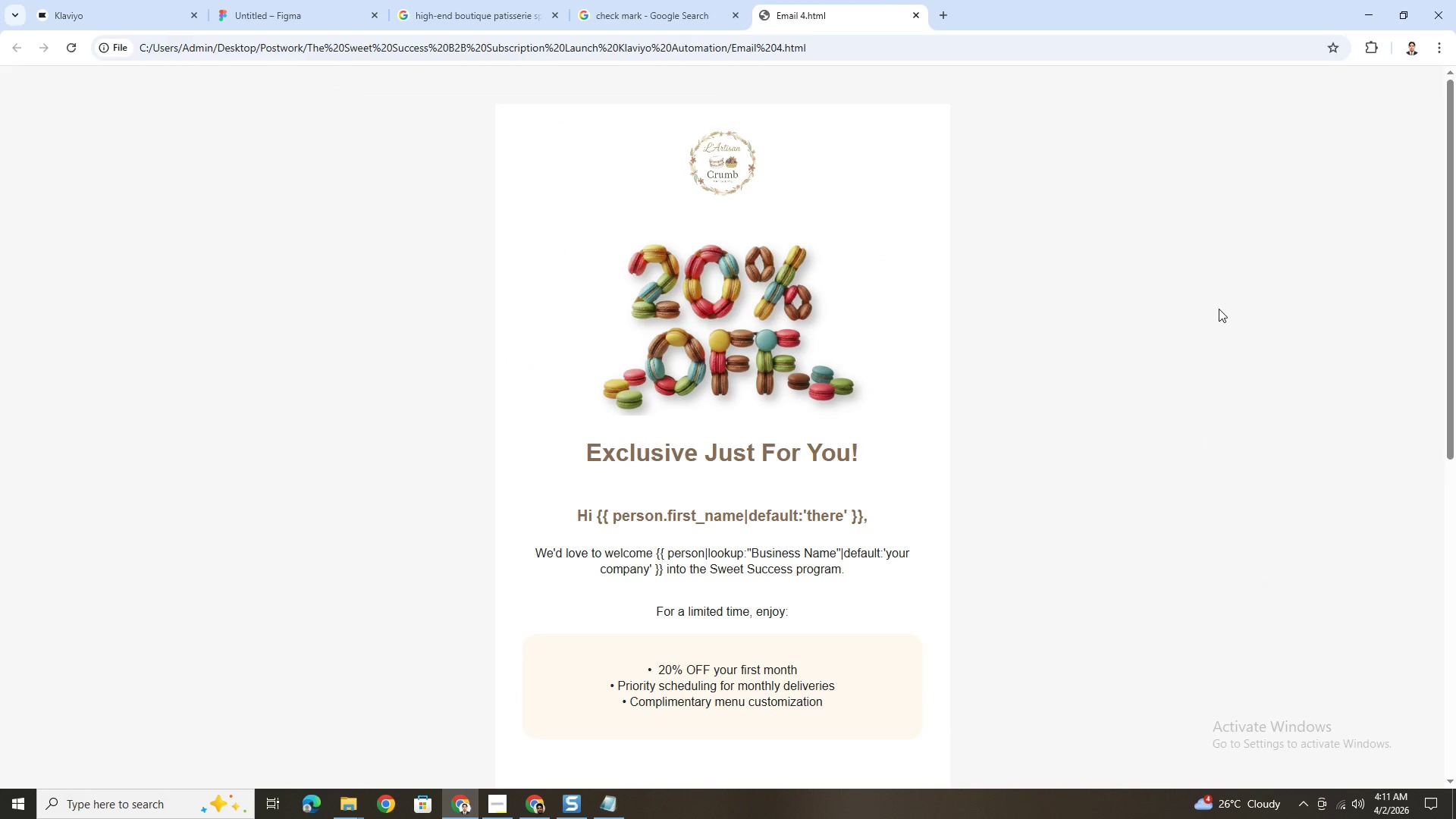 
scroll: coordinate [1219, 309], scroll_direction: down, amount: 9.0
 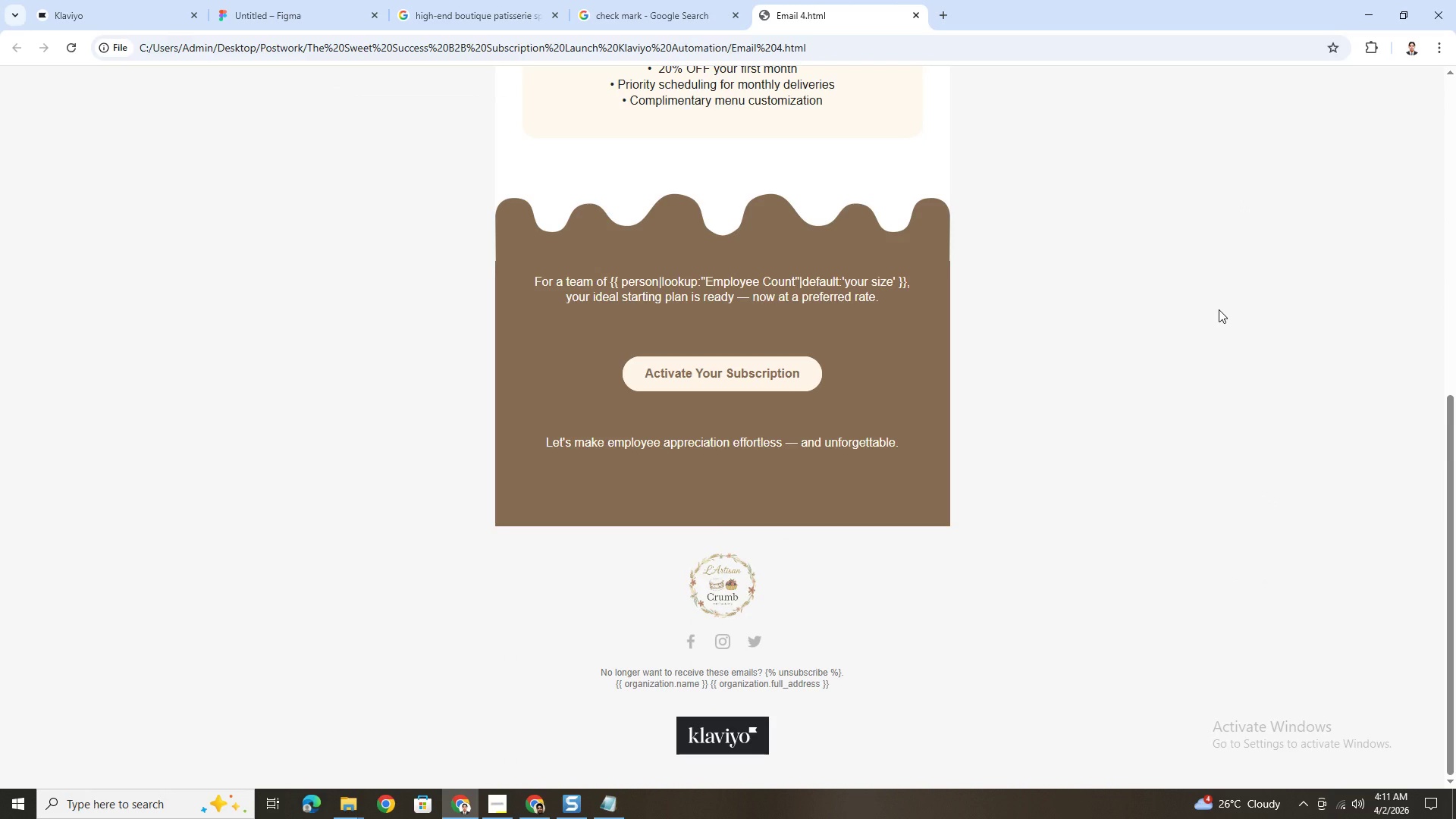 
scroll: coordinate [1221, 312], scroll_direction: up, amount: 5.0
 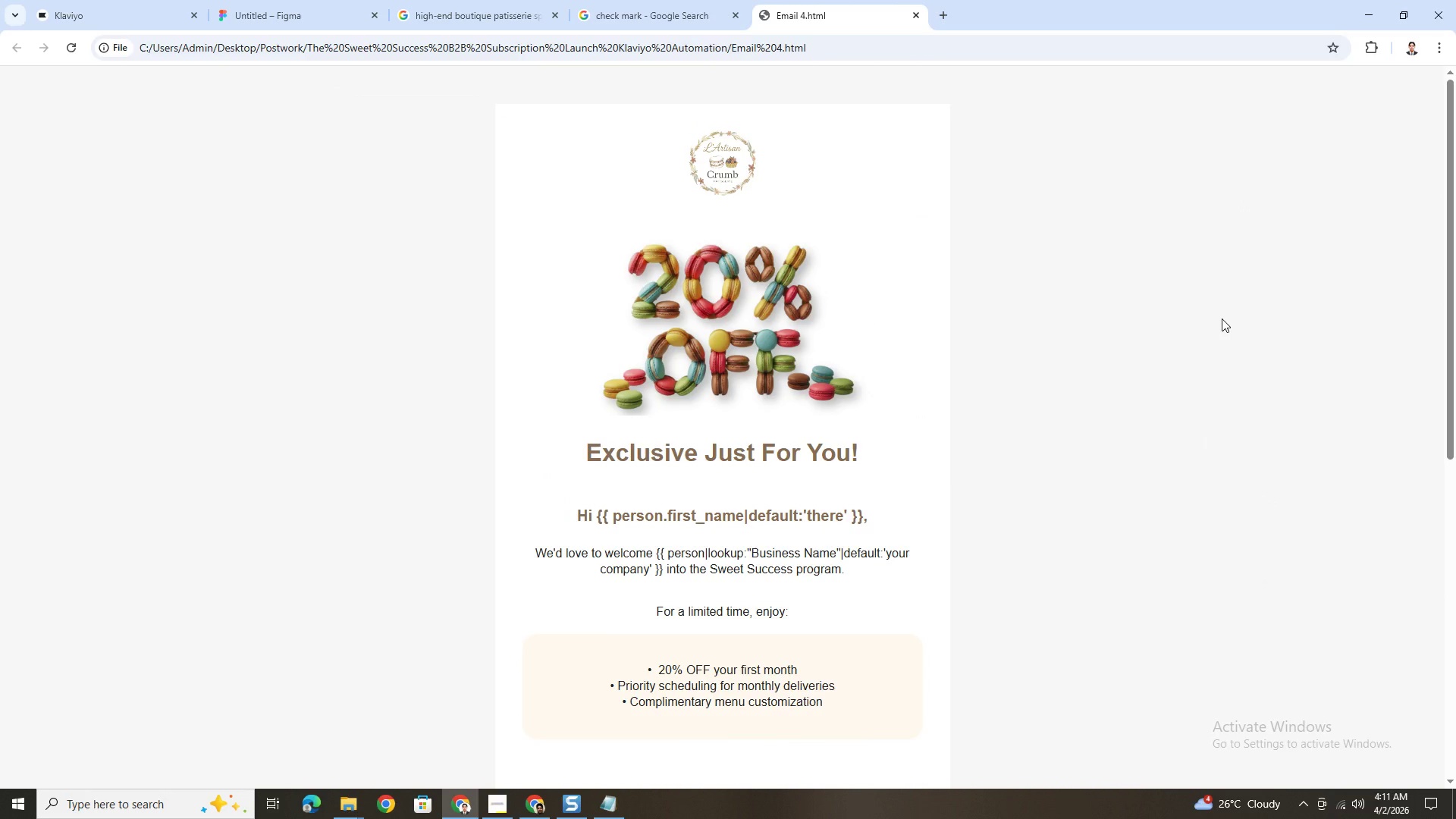 
scroll: coordinate [1222, 318], scroll_direction: down, amount: 5.0
 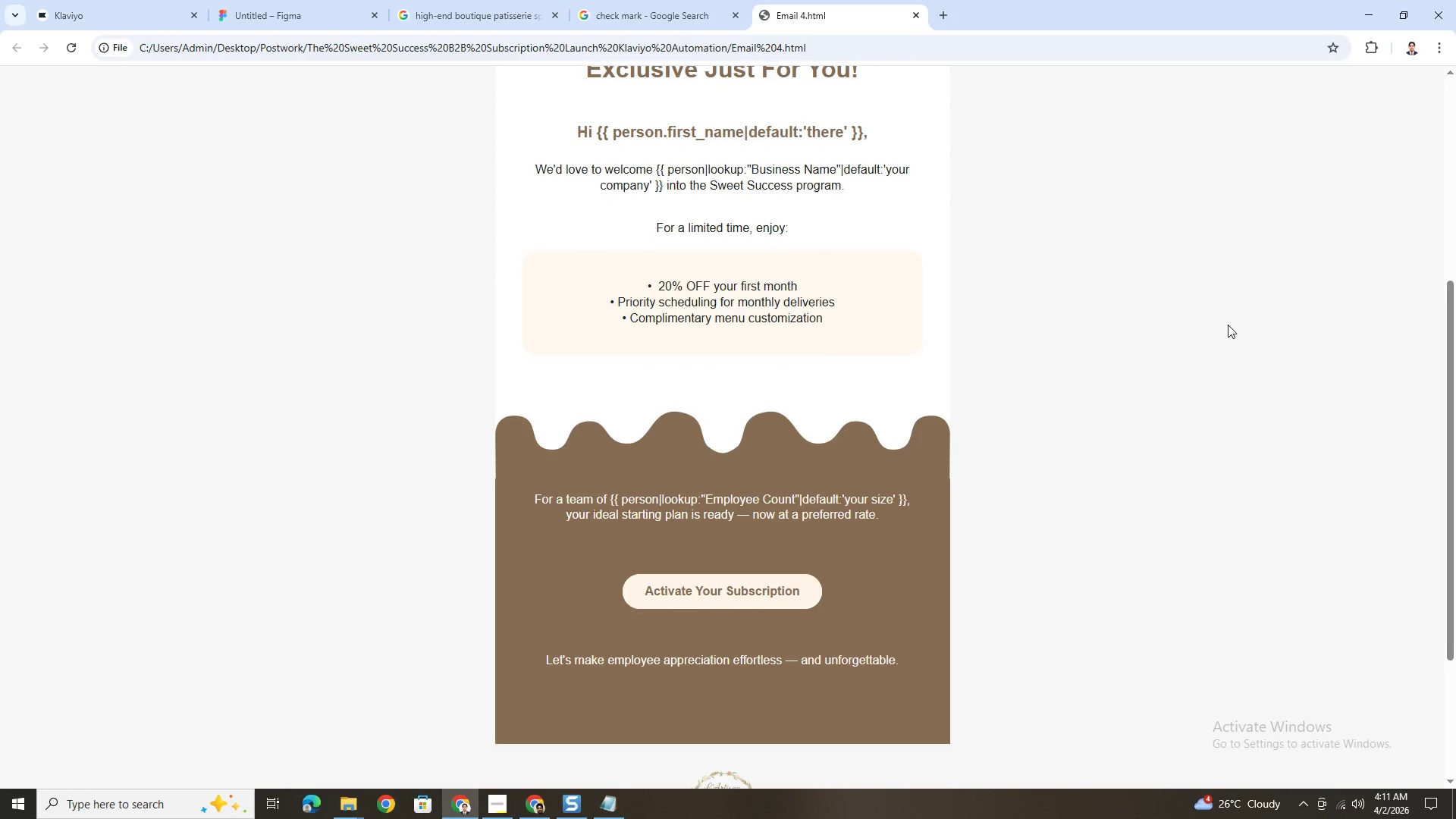 
scroll: coordinate [1222, 321], scroll_direction: up, amount: 4.0
 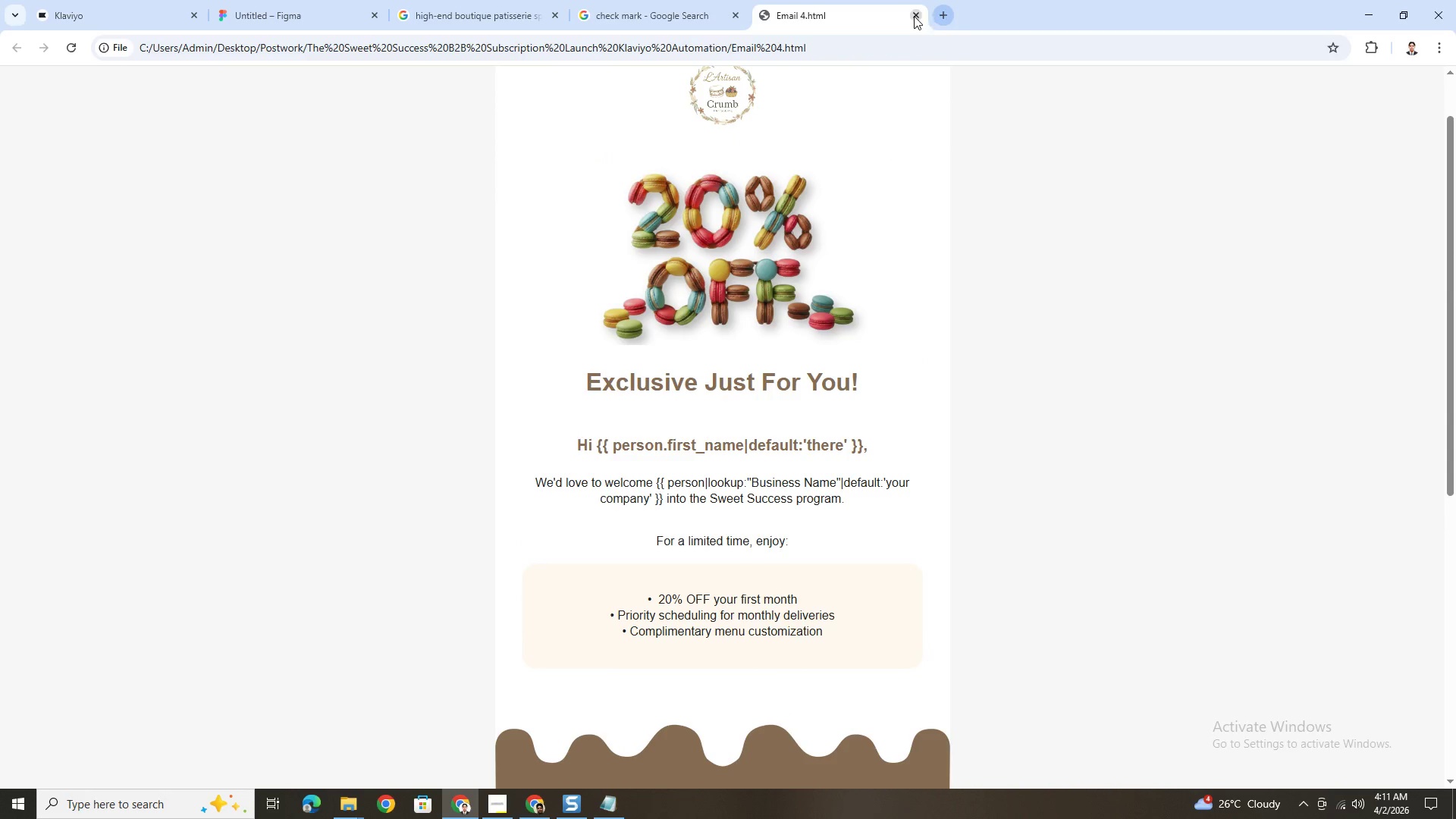 
left_click([914, 16])
 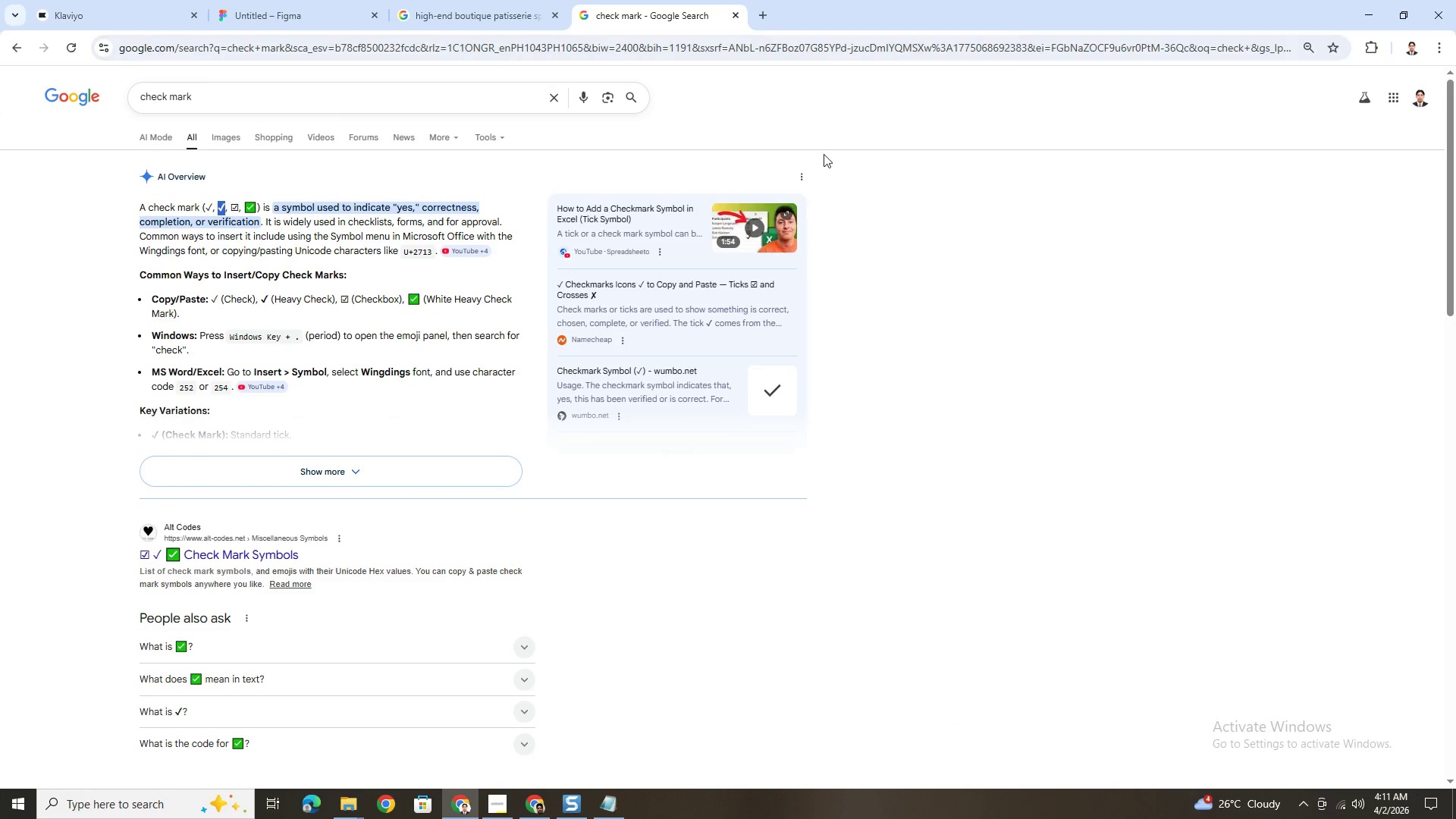 
key(Alt+AltLeft)
 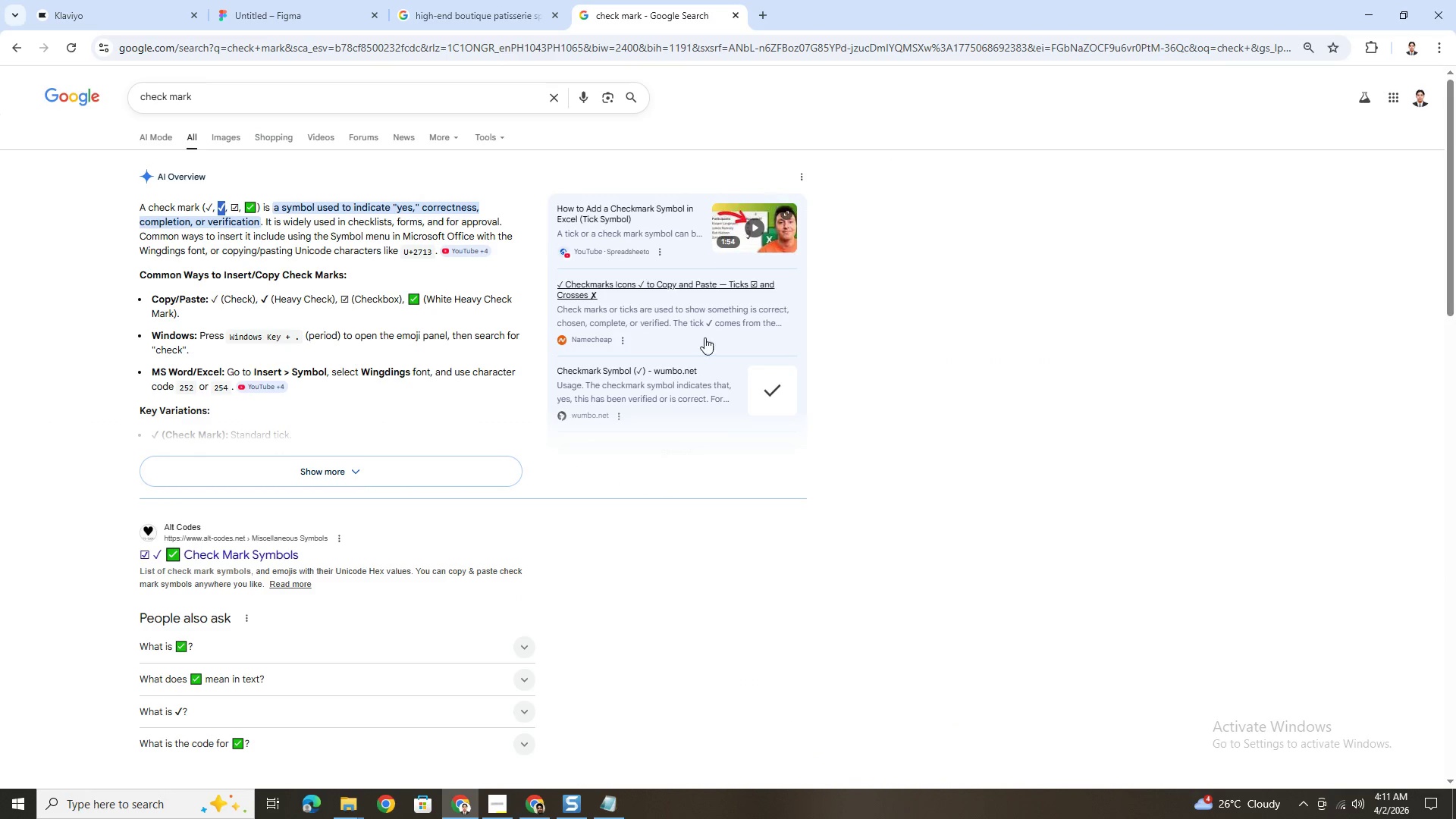 
key(Alt+Tab)
 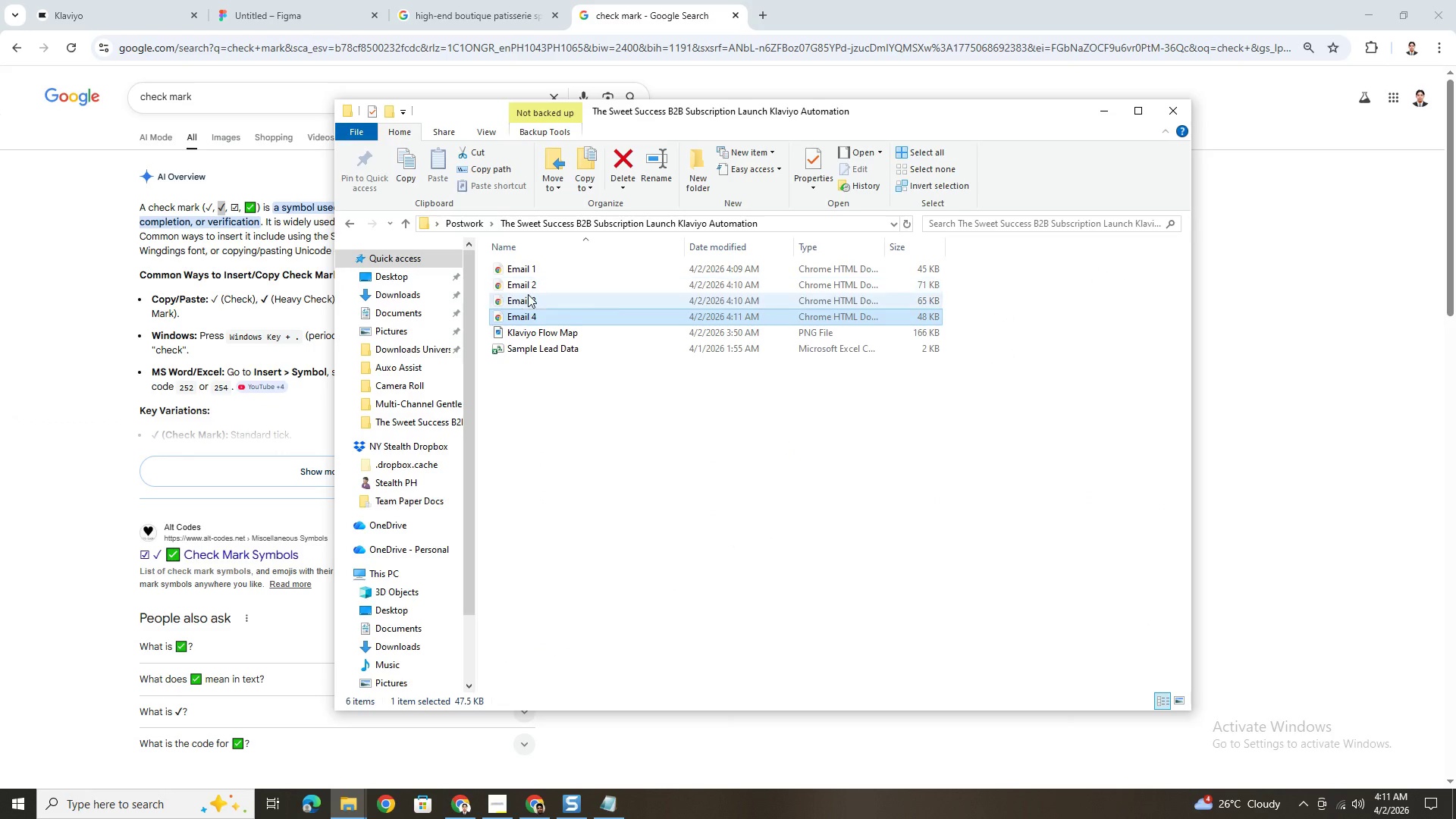 
double_click([530, 296])
 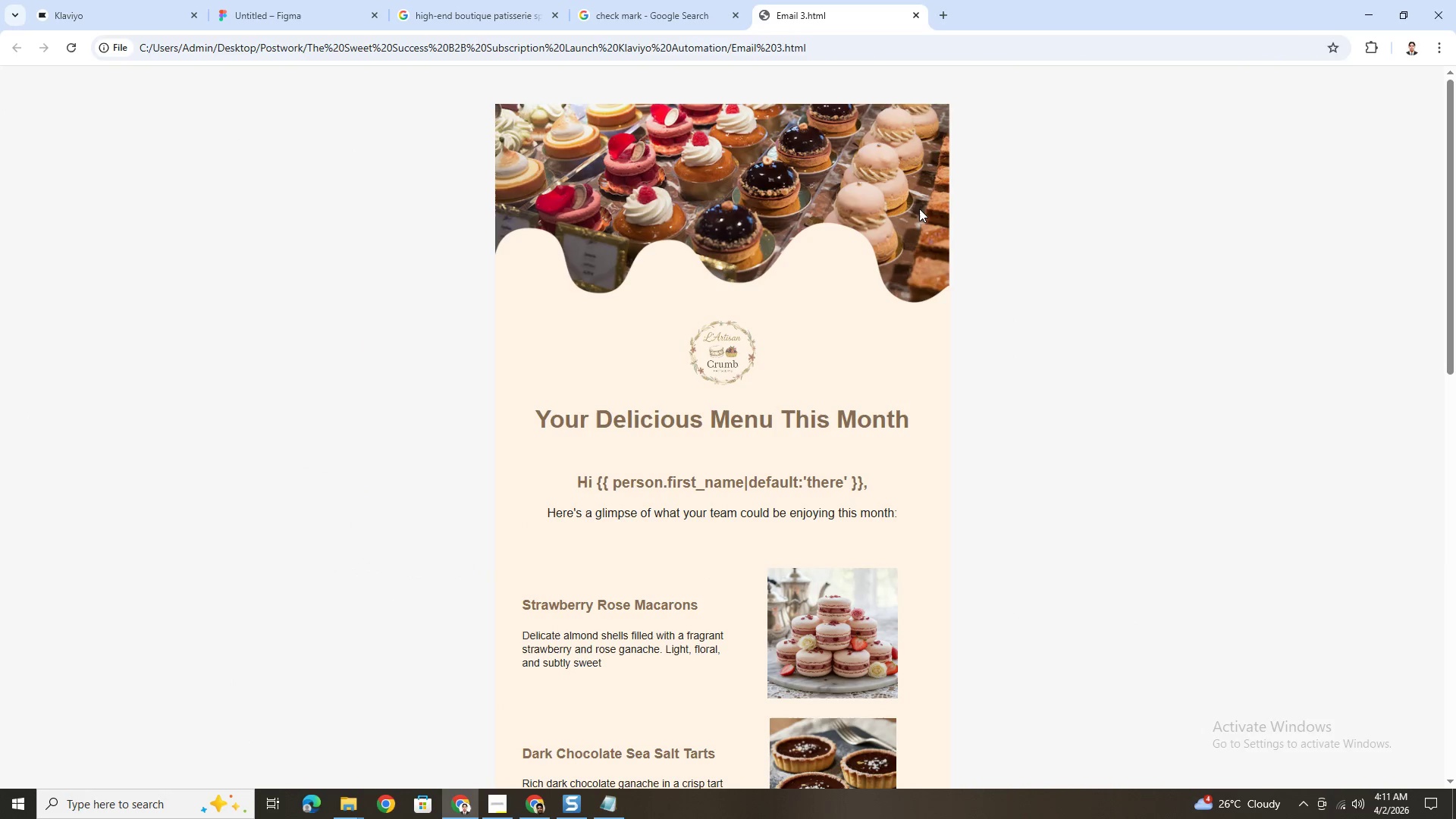 
scroll: coordinate [885, 322], scroll_direction: down, amount: 2.0
 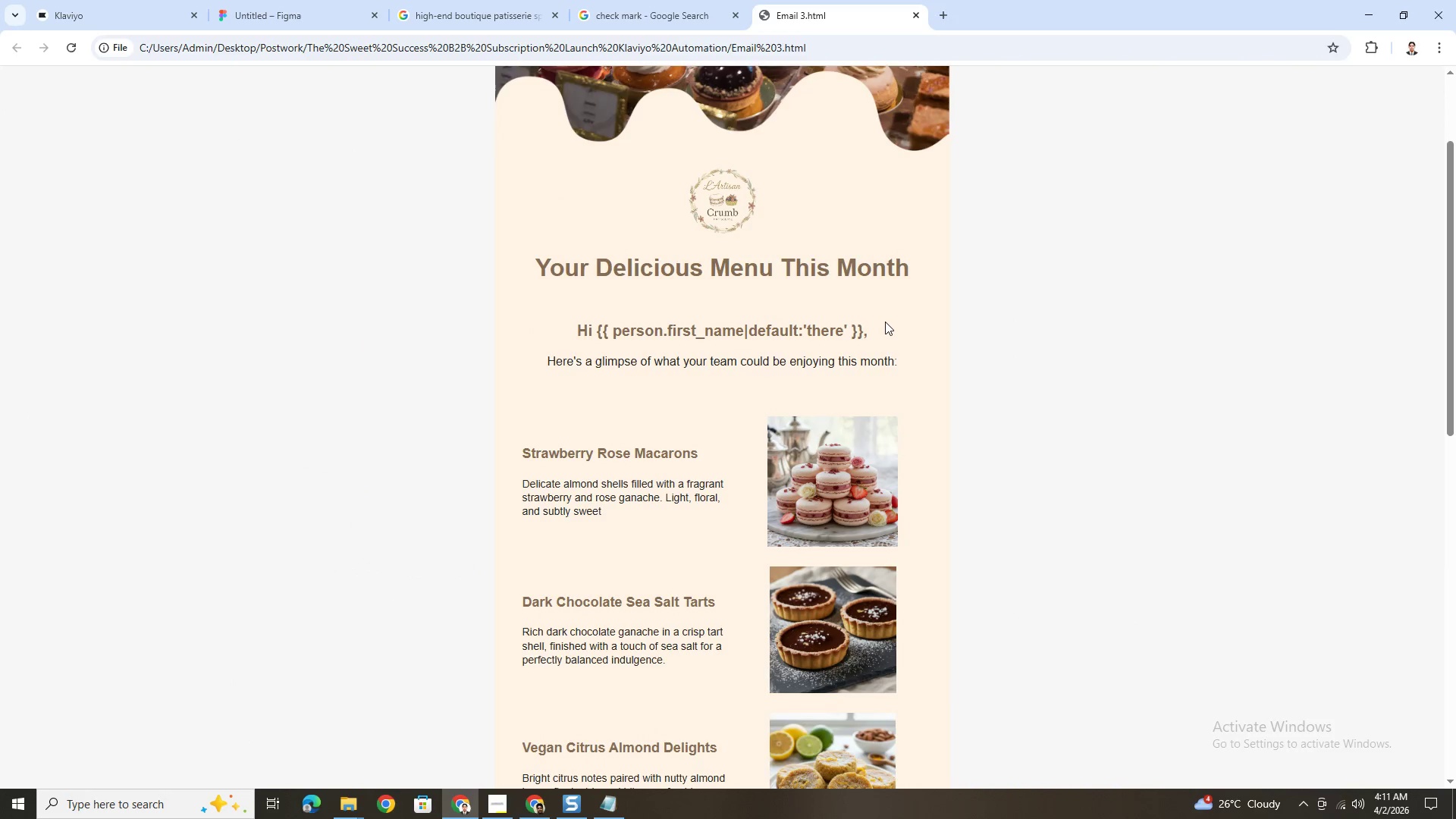 
scroll: coordinate [885, 322], scroll_direction: up, amount: 2.0
 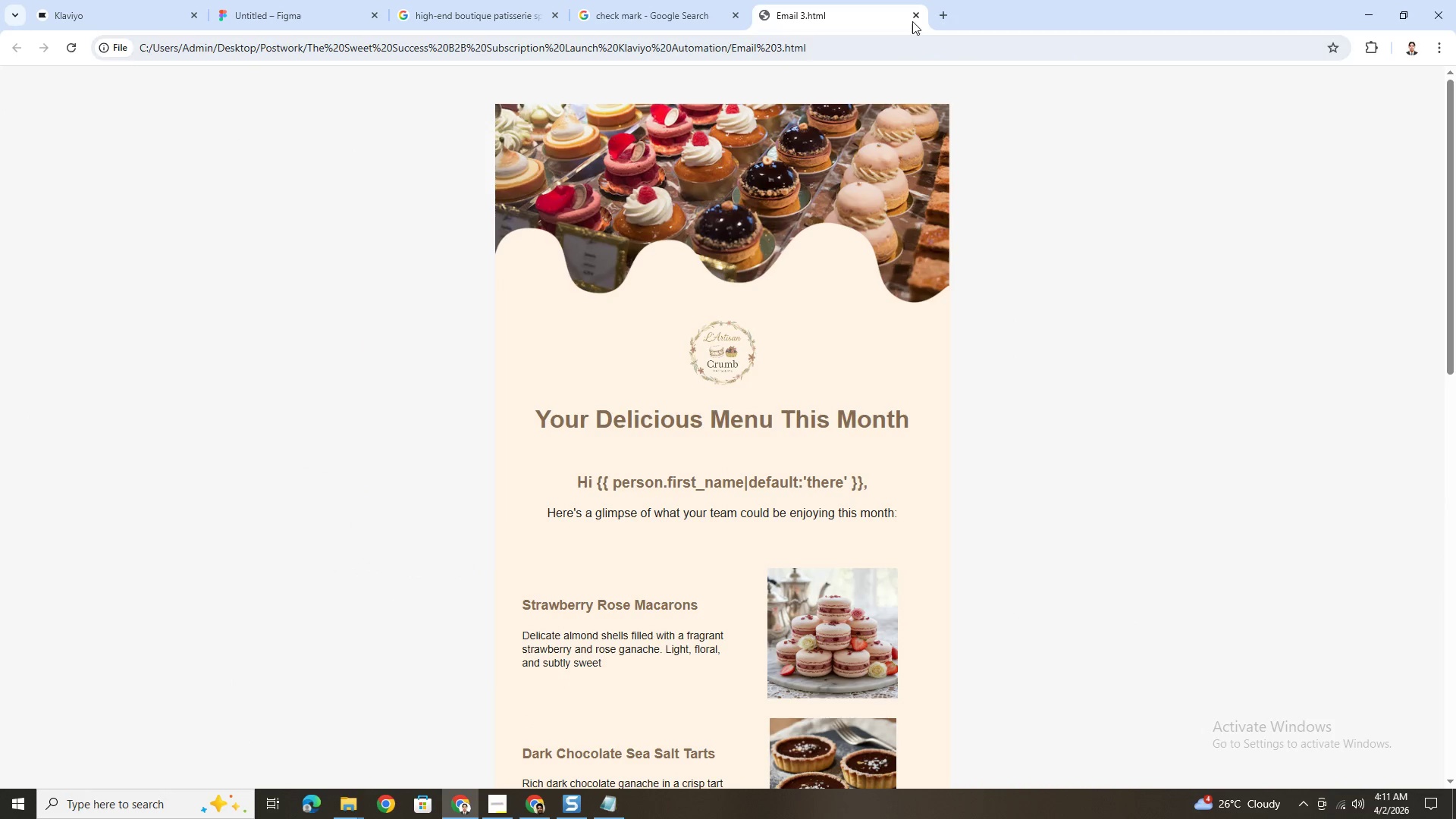 
left_click([914, 17])
 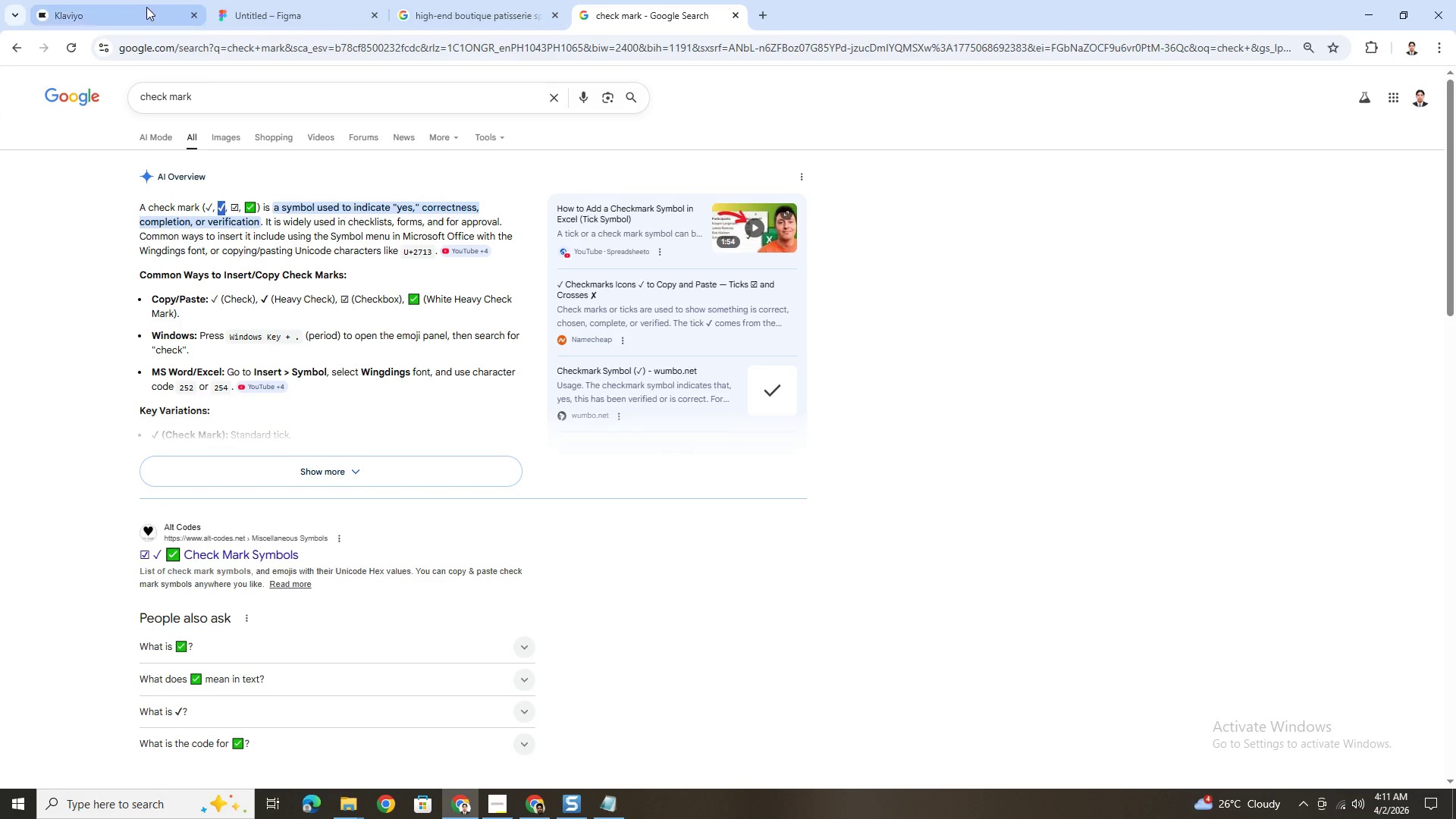 
left_click([143, 7])
 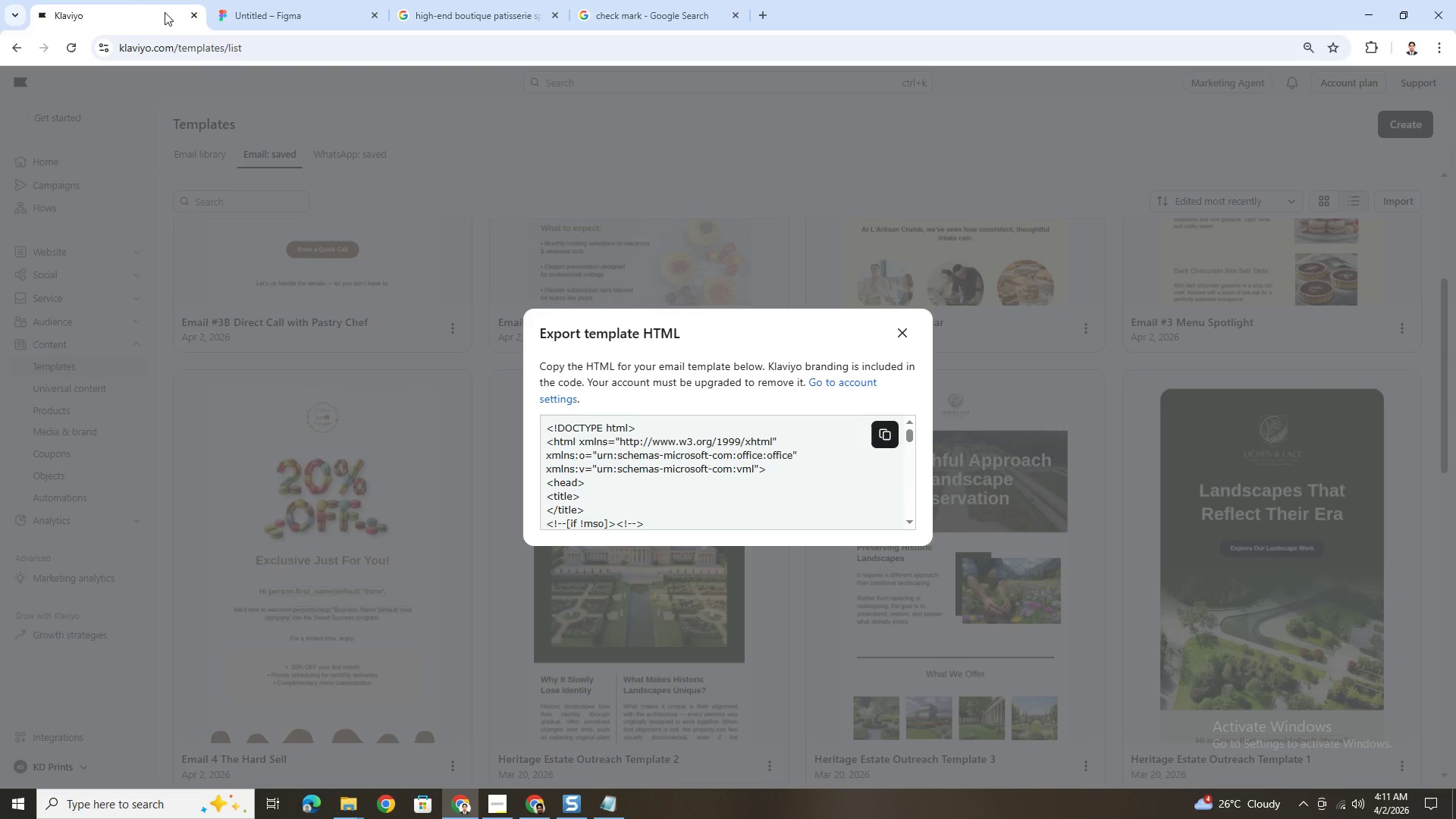 
key(Alt+AltLeft)
 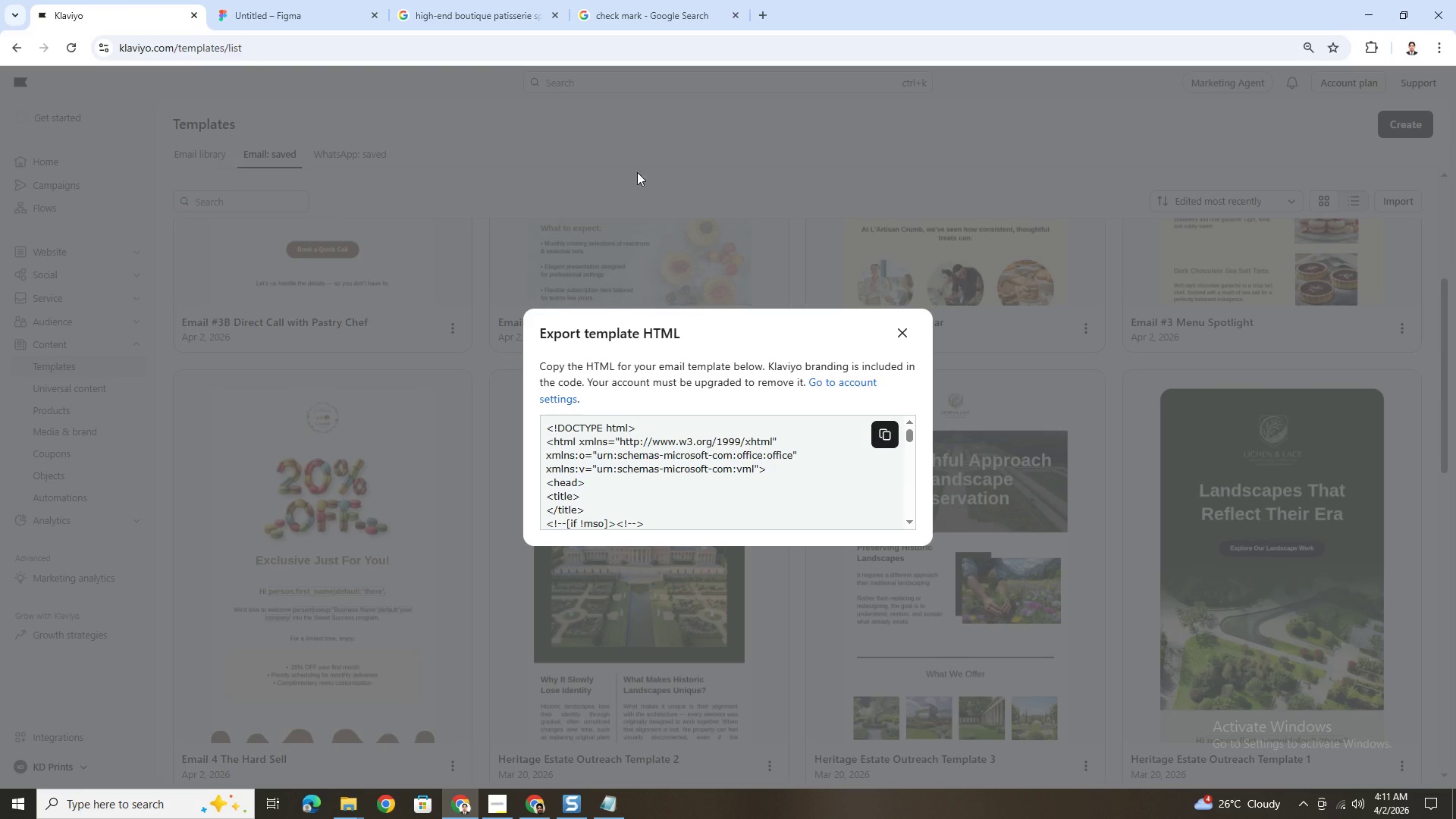 
key(Alt+Tab)
 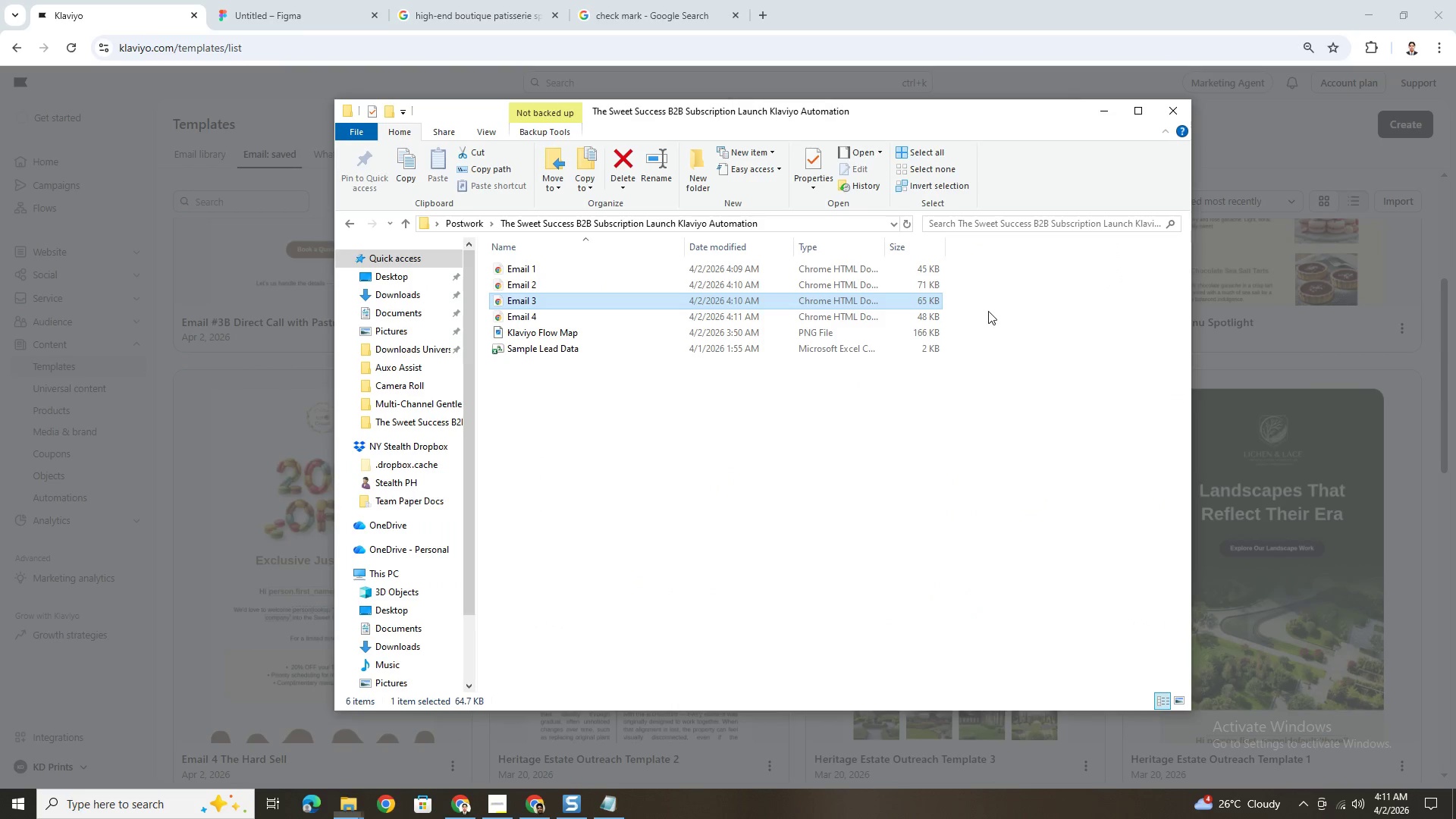 
key(Alt+AltLeft)
 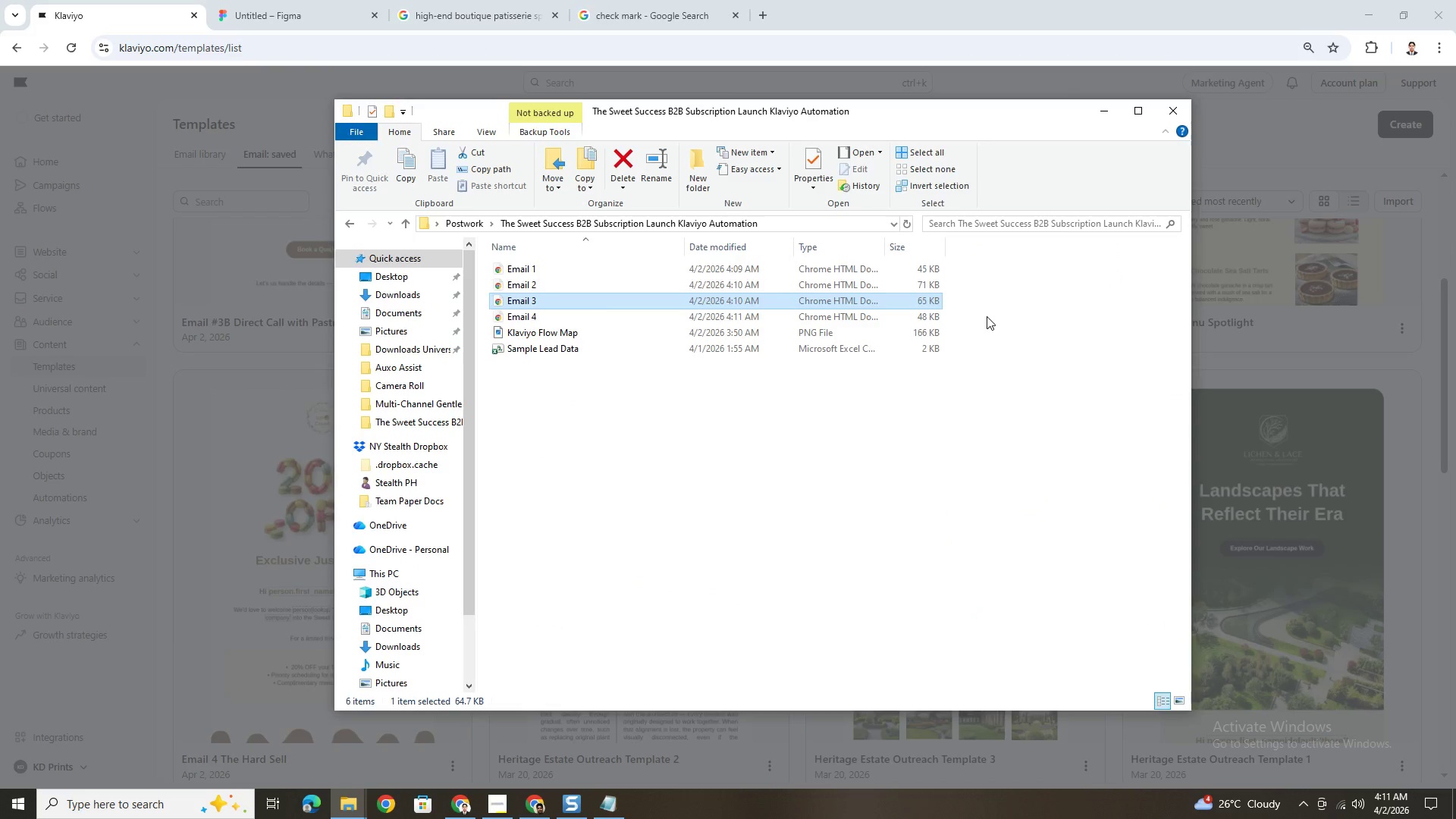 
key(Alt+Tab)
 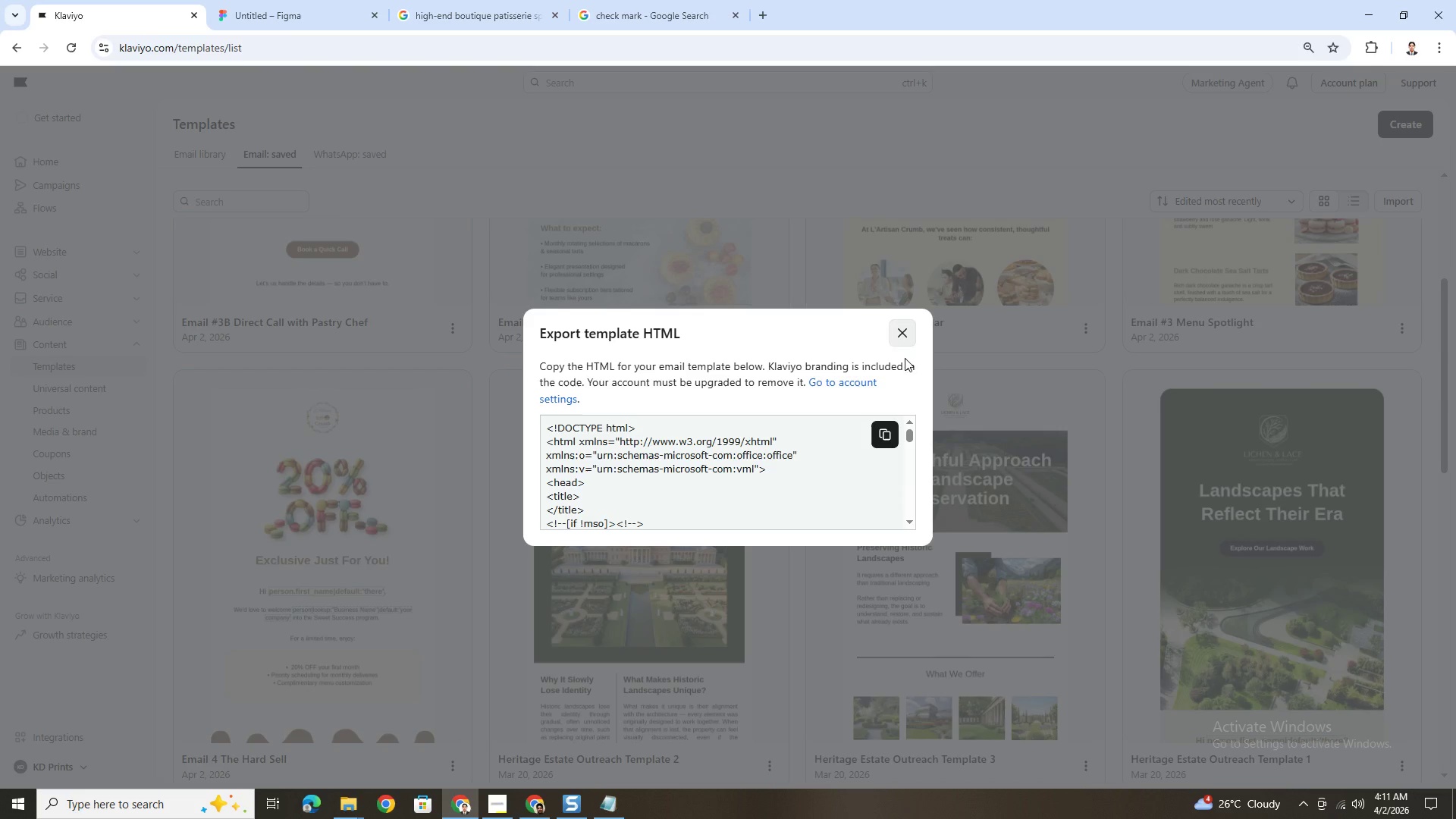 
scroll: coordinate [876, 473], scroll_direction: down, amount: 25.0
 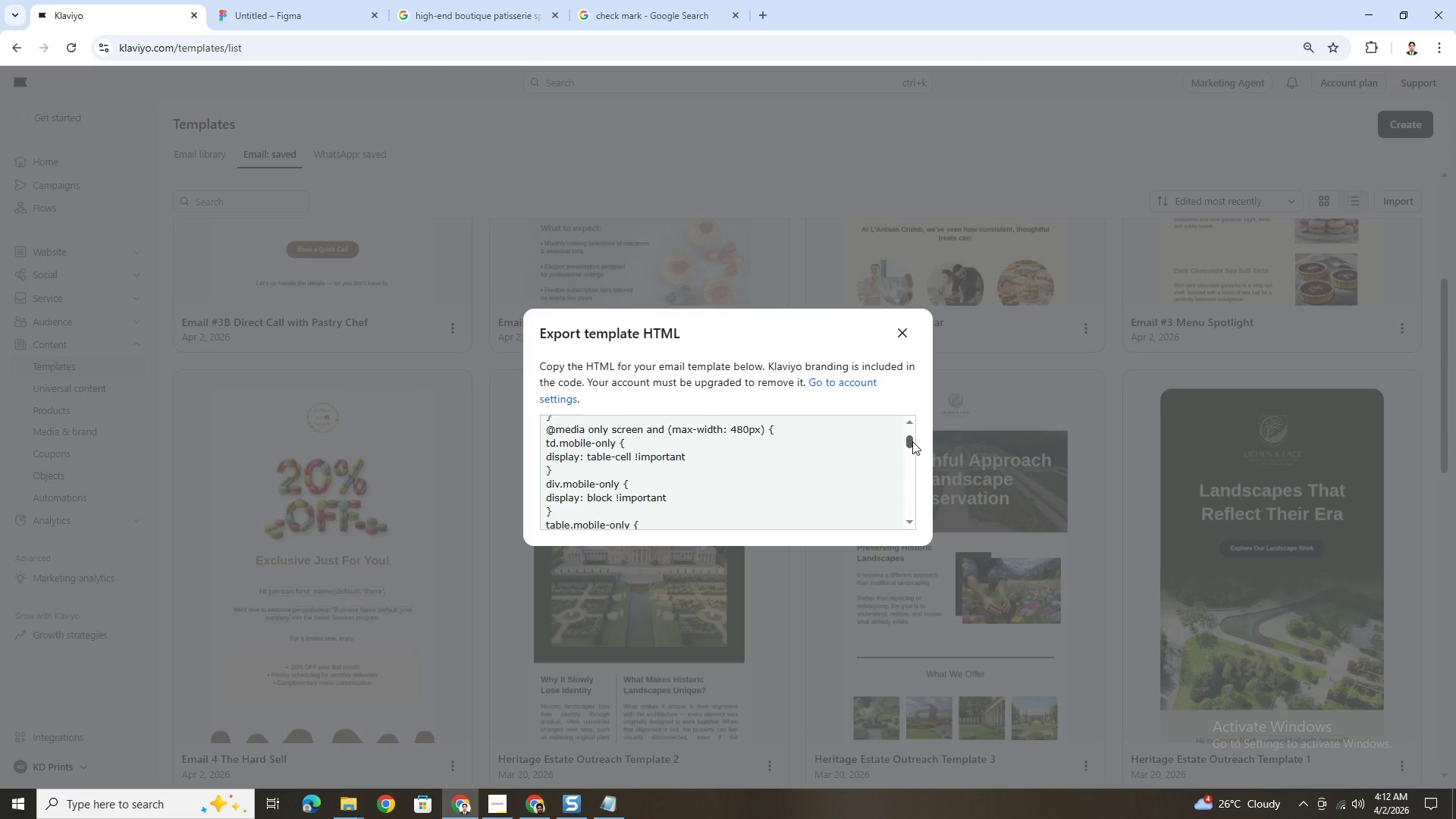 
left_click_drag(start_coordinate=[911, 442], to_coordinate=[912, 392])
 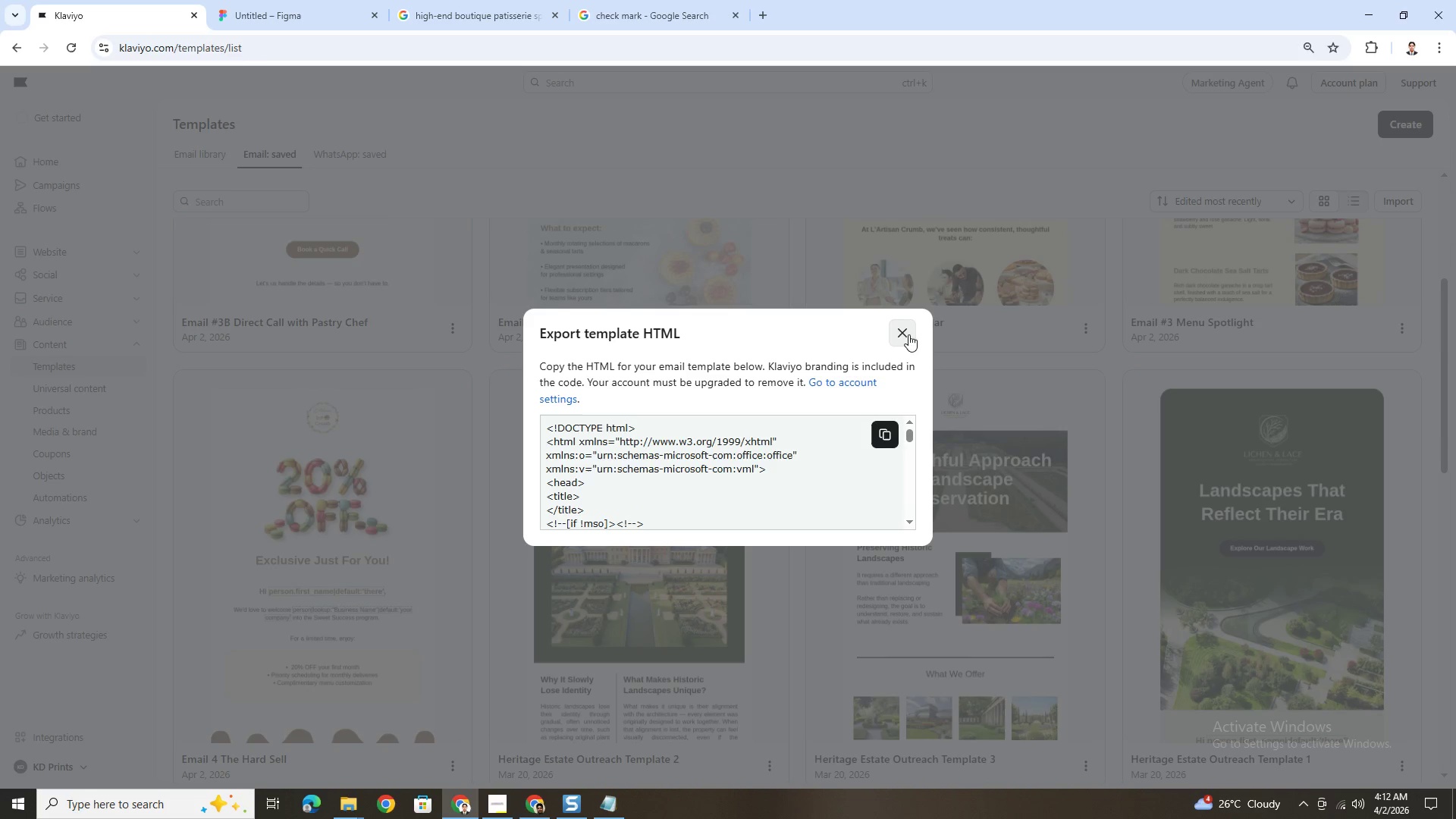 
left_click([907, 334])
 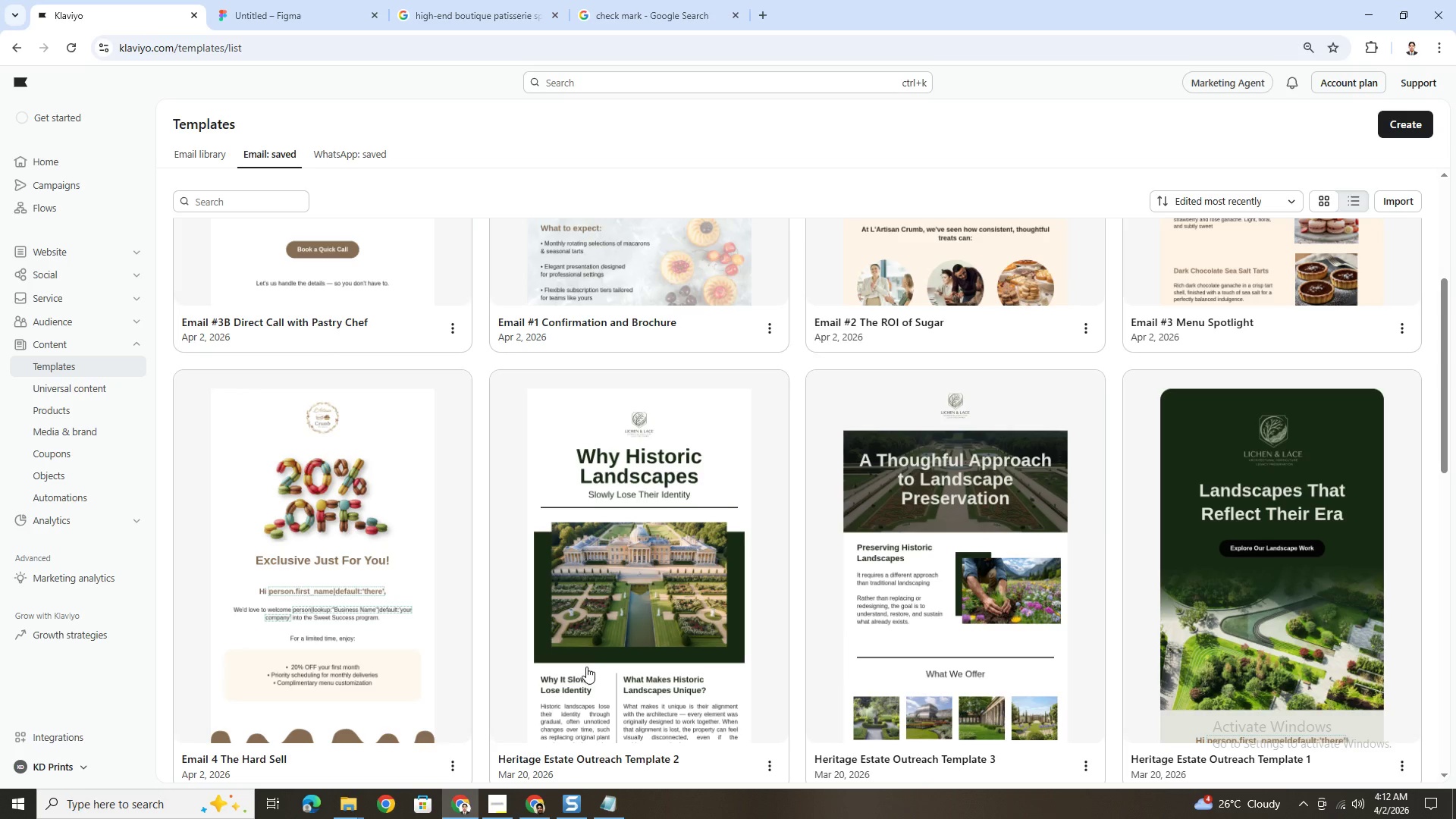 
wait(5.44)
 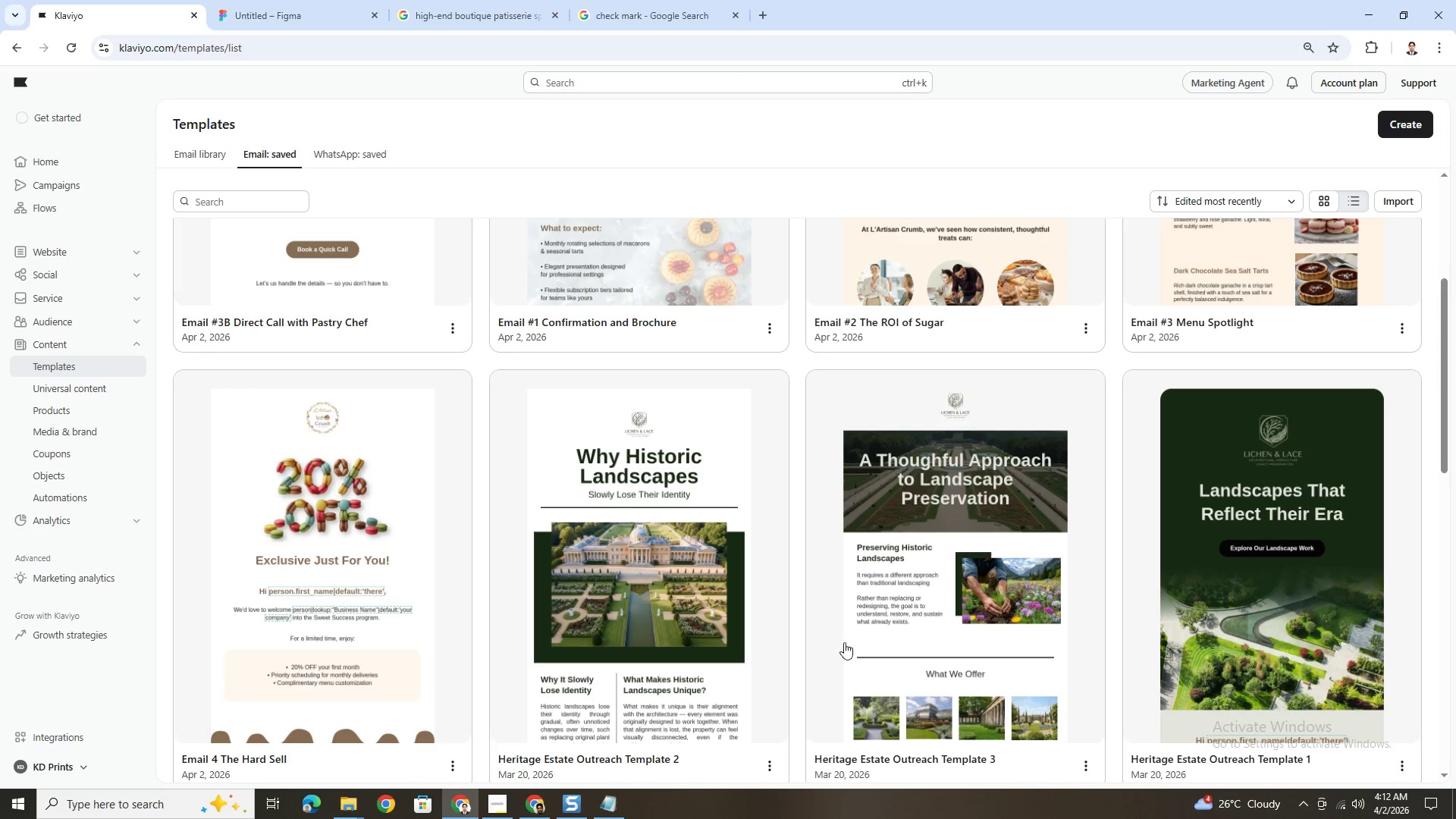 
mouse_move([391, 803])
 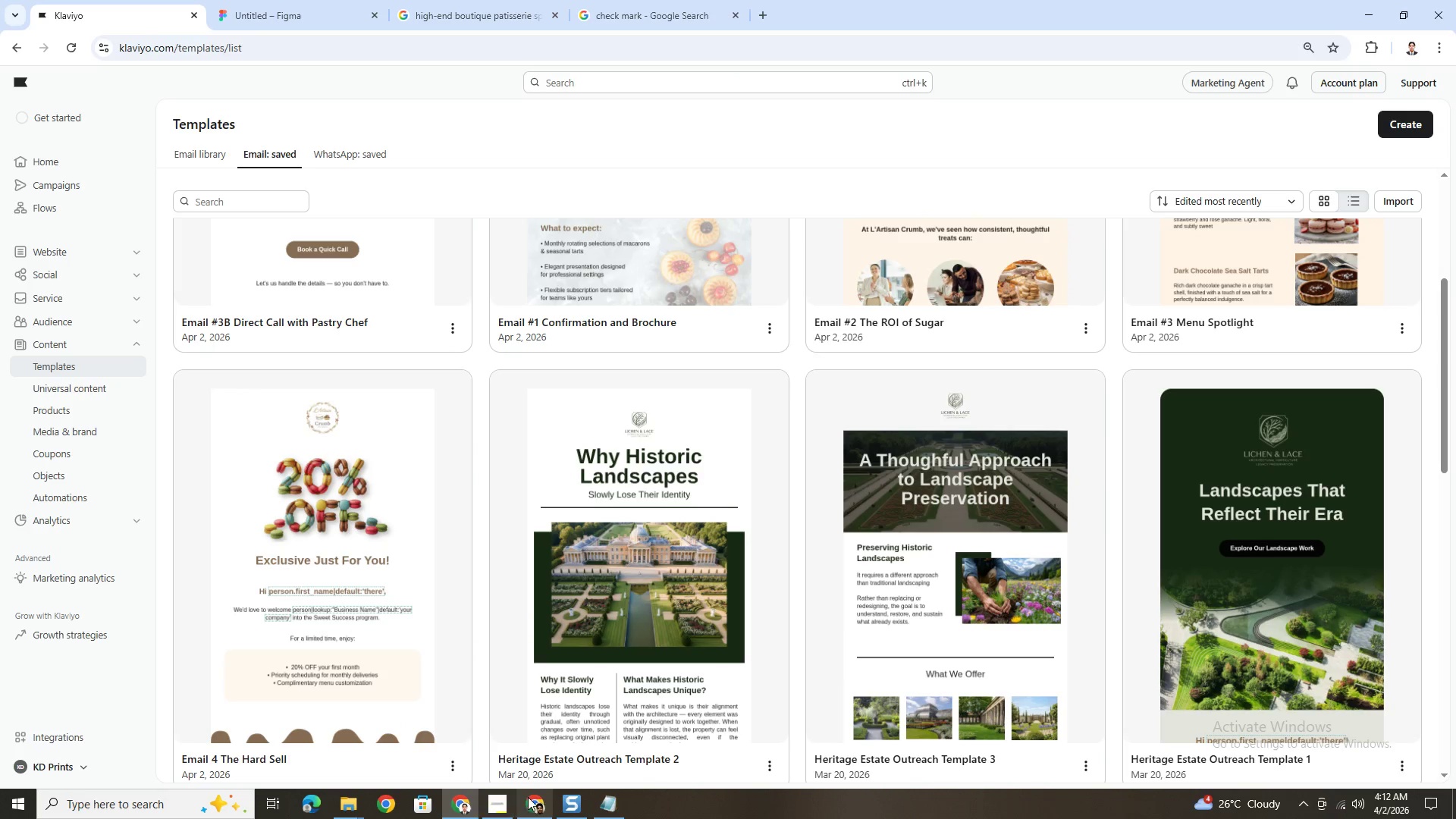 
mouse_move([490, 803])
 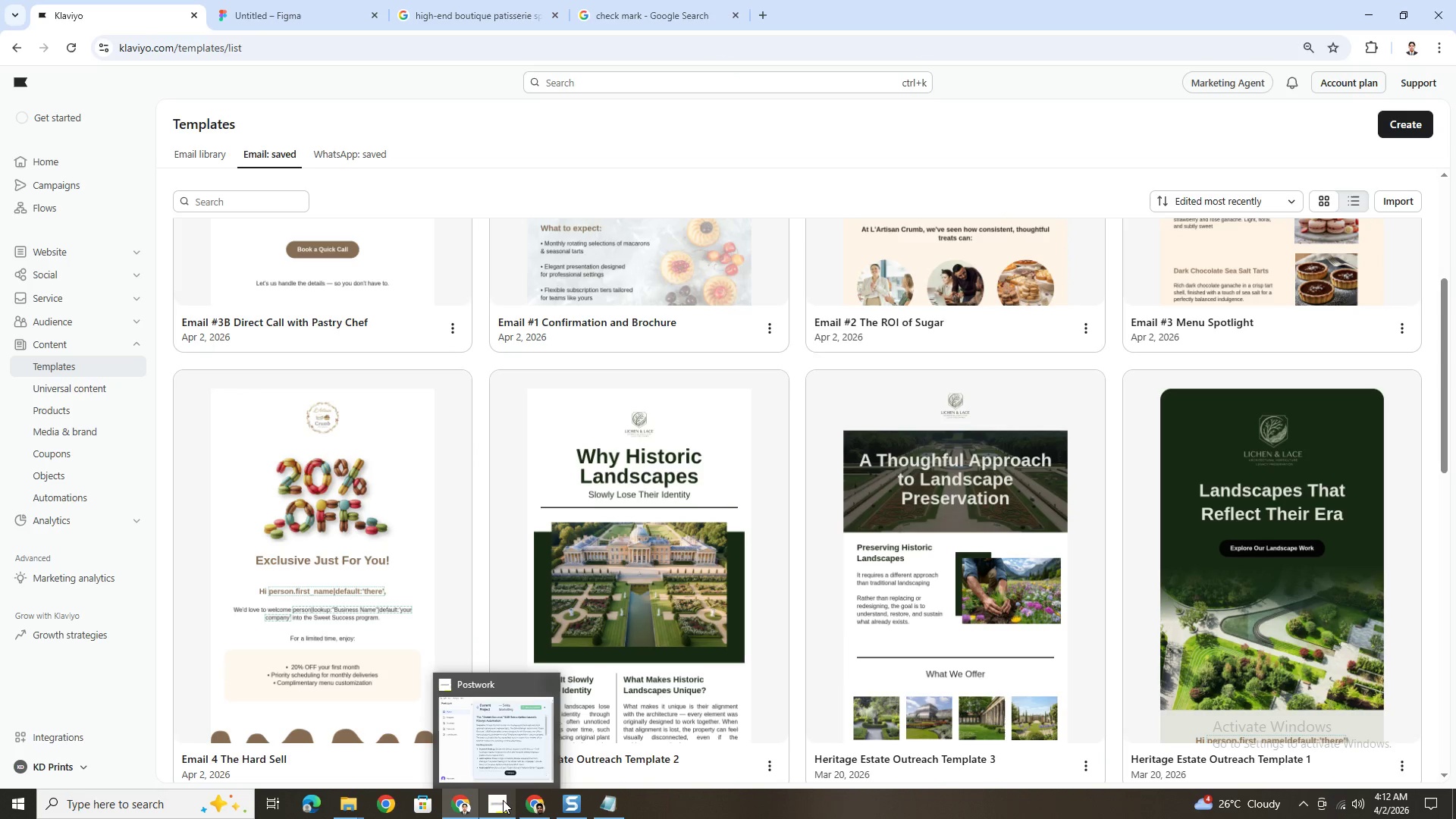 
left_click([503, 800])